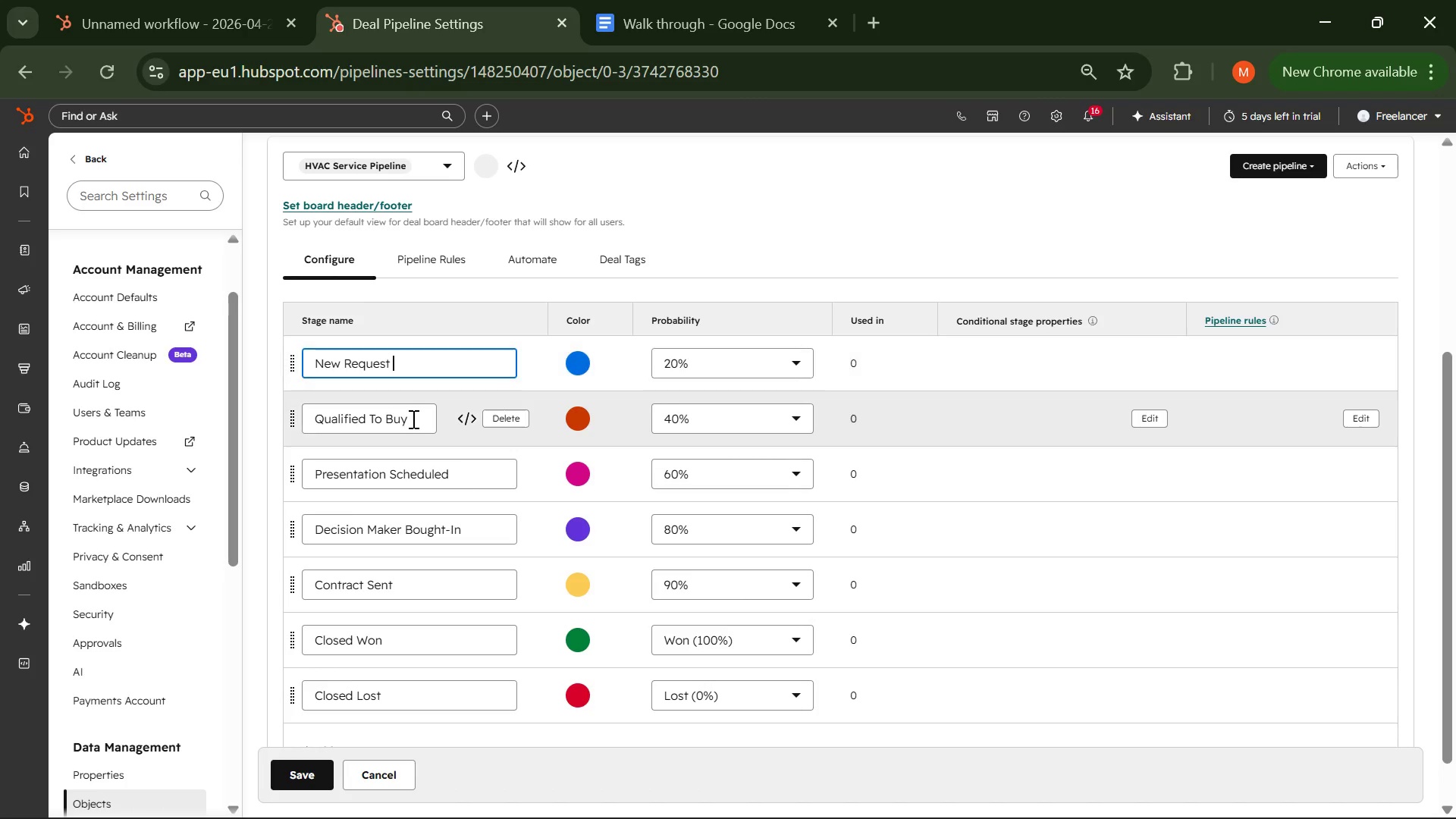 
left_click([384, 417])
 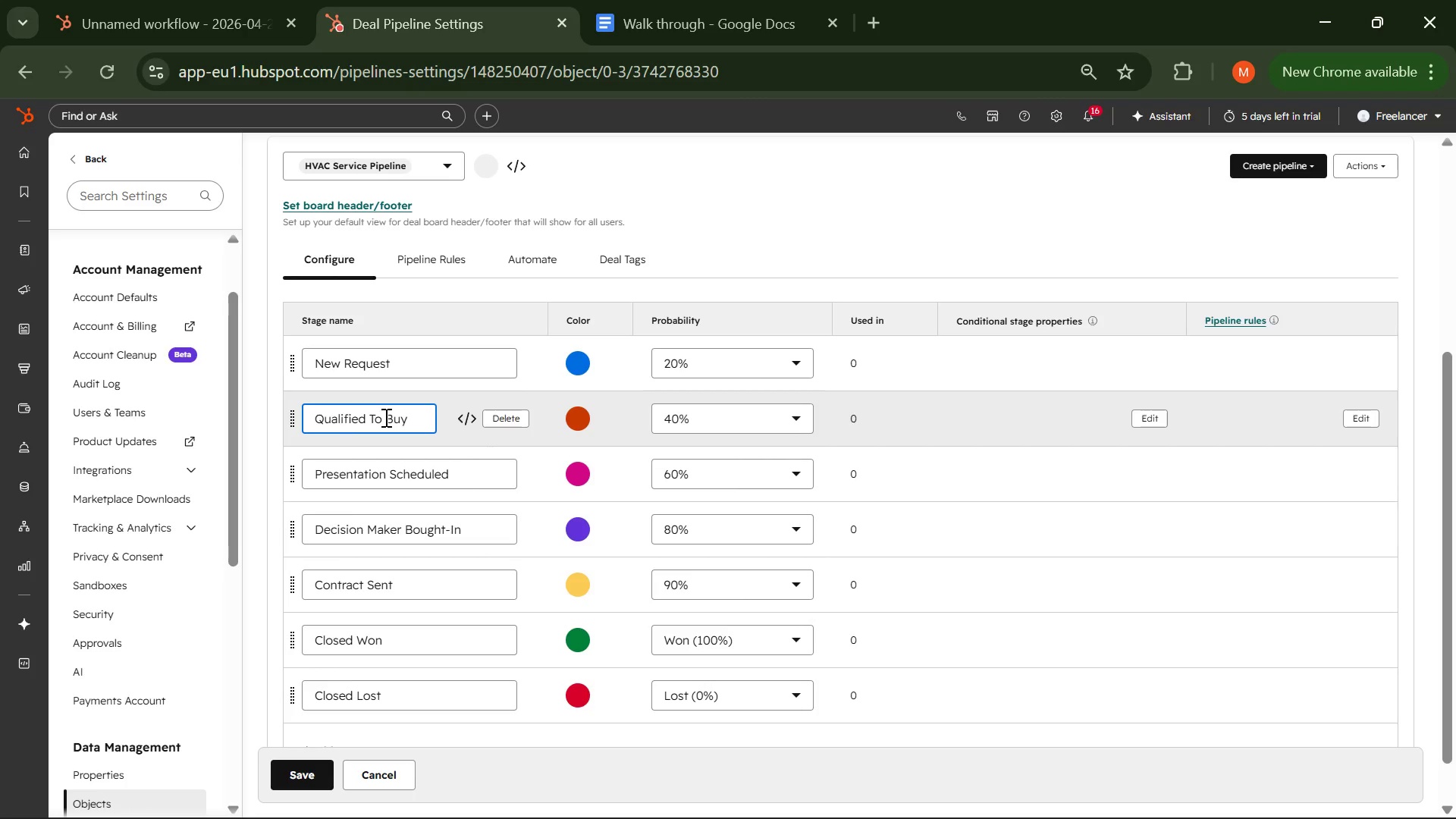 
key(Control+A)
 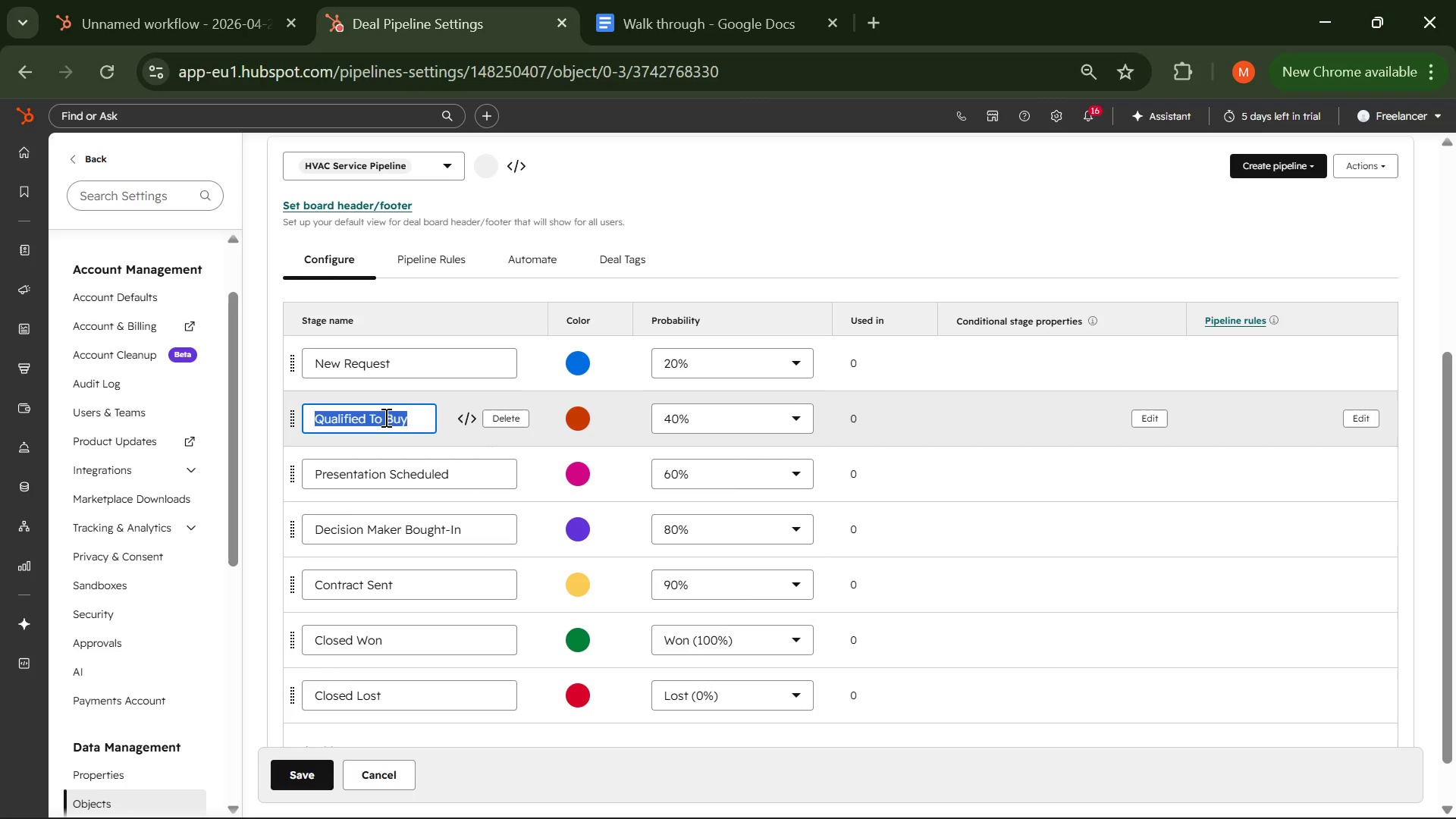 
key(CapsLock)
 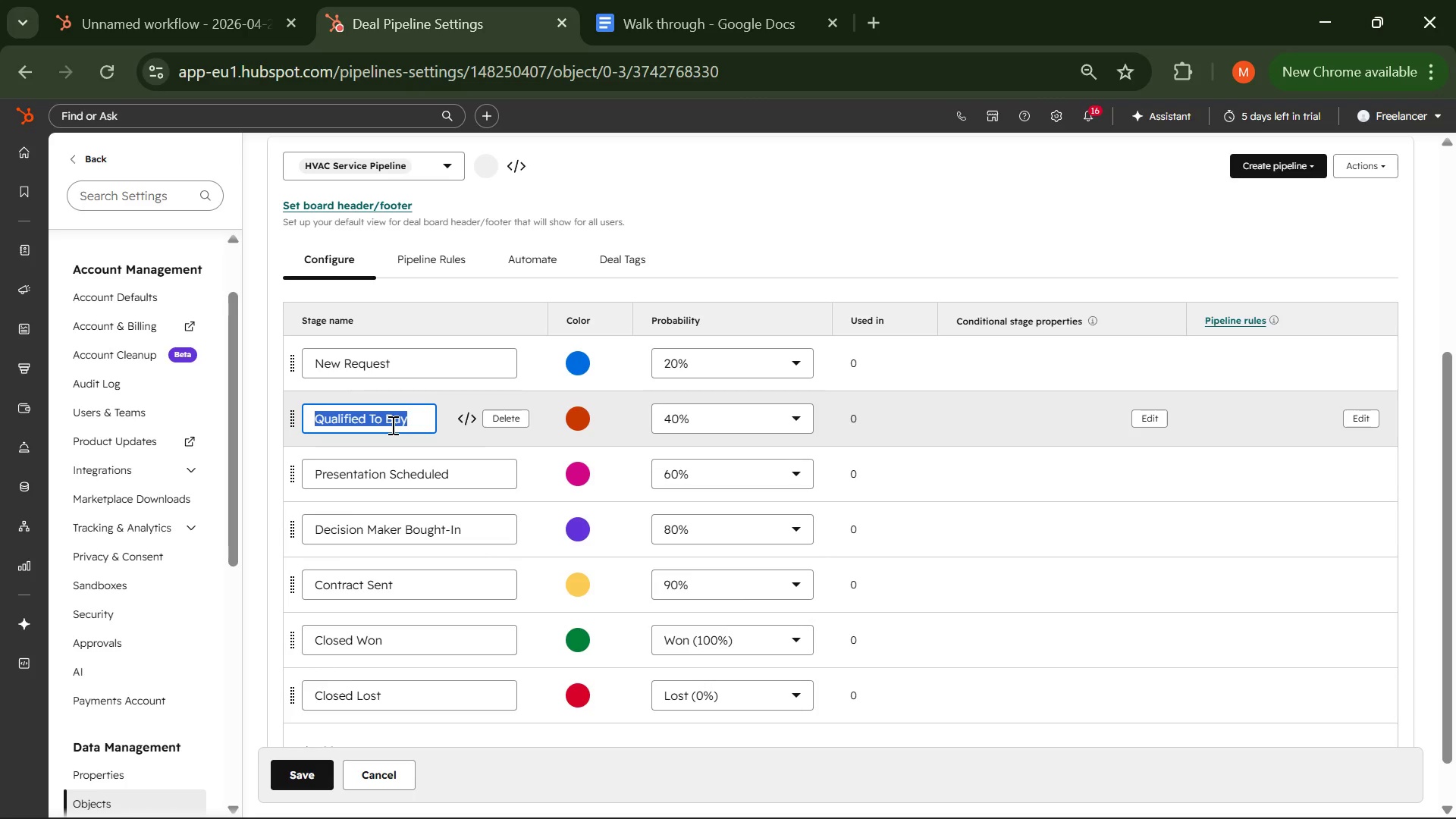 
wait(11.11)
 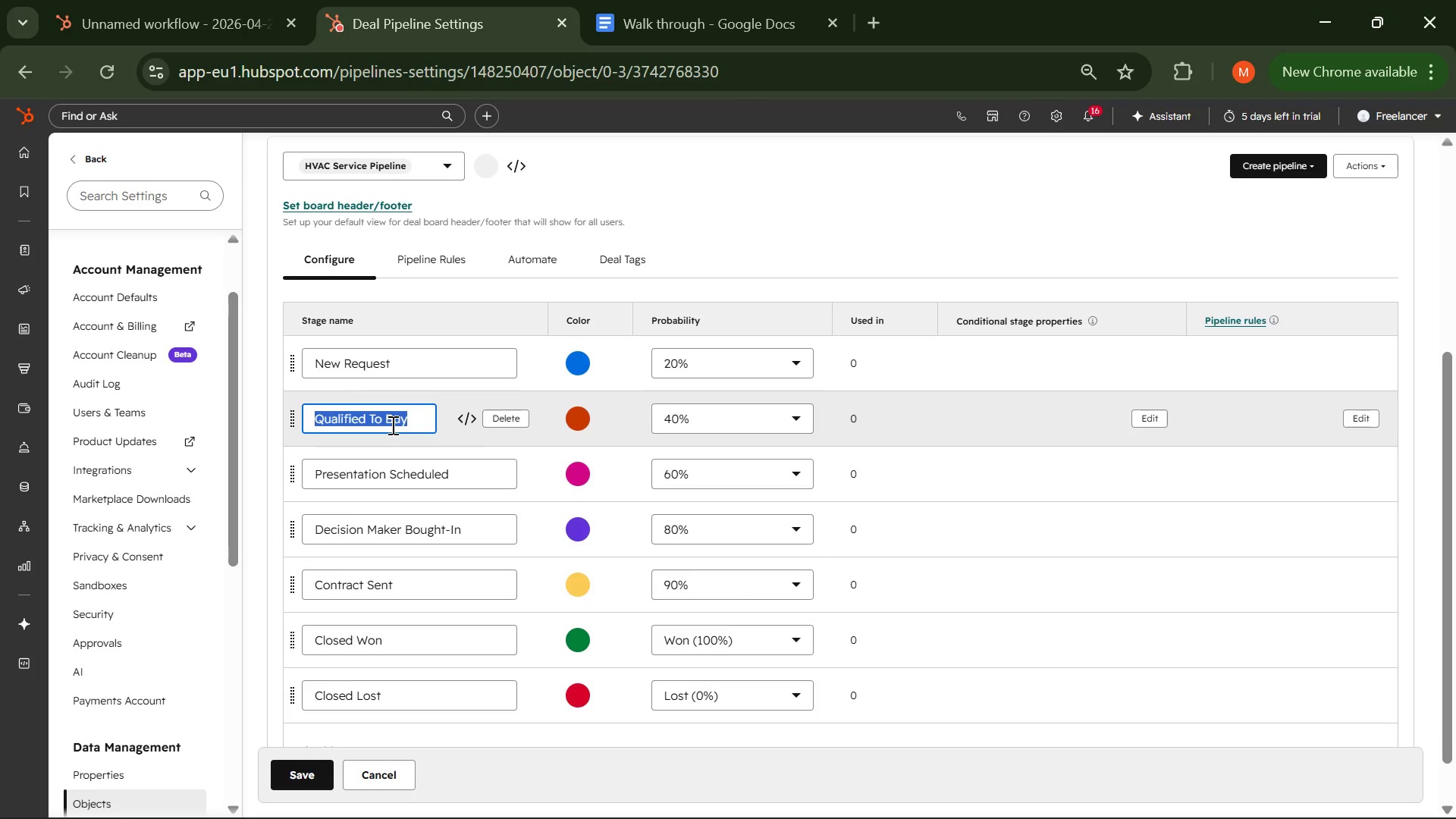 
type(Apo)
key(Backspace)
type(pointment booked )
 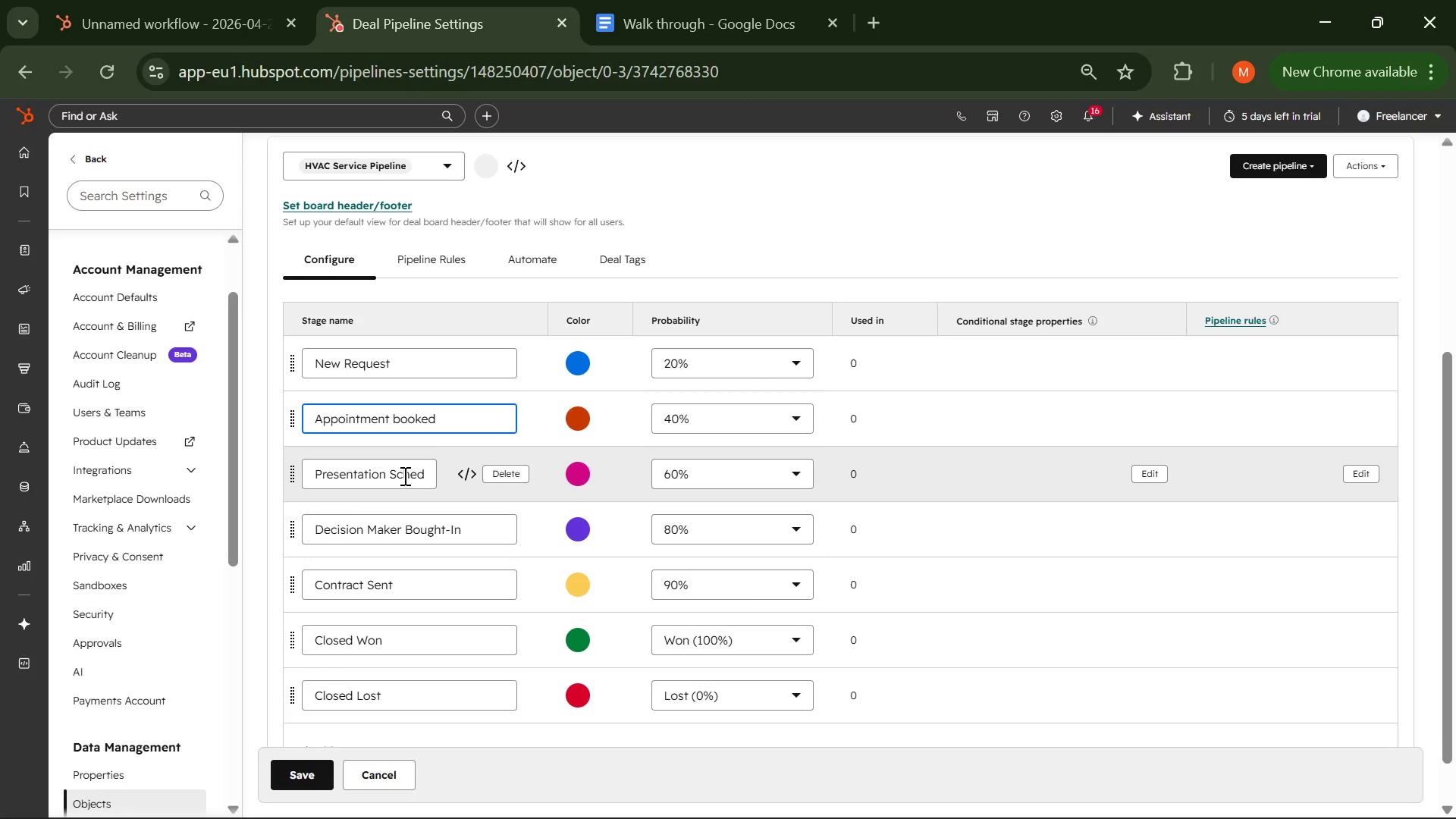 
double_click([403, 475])
 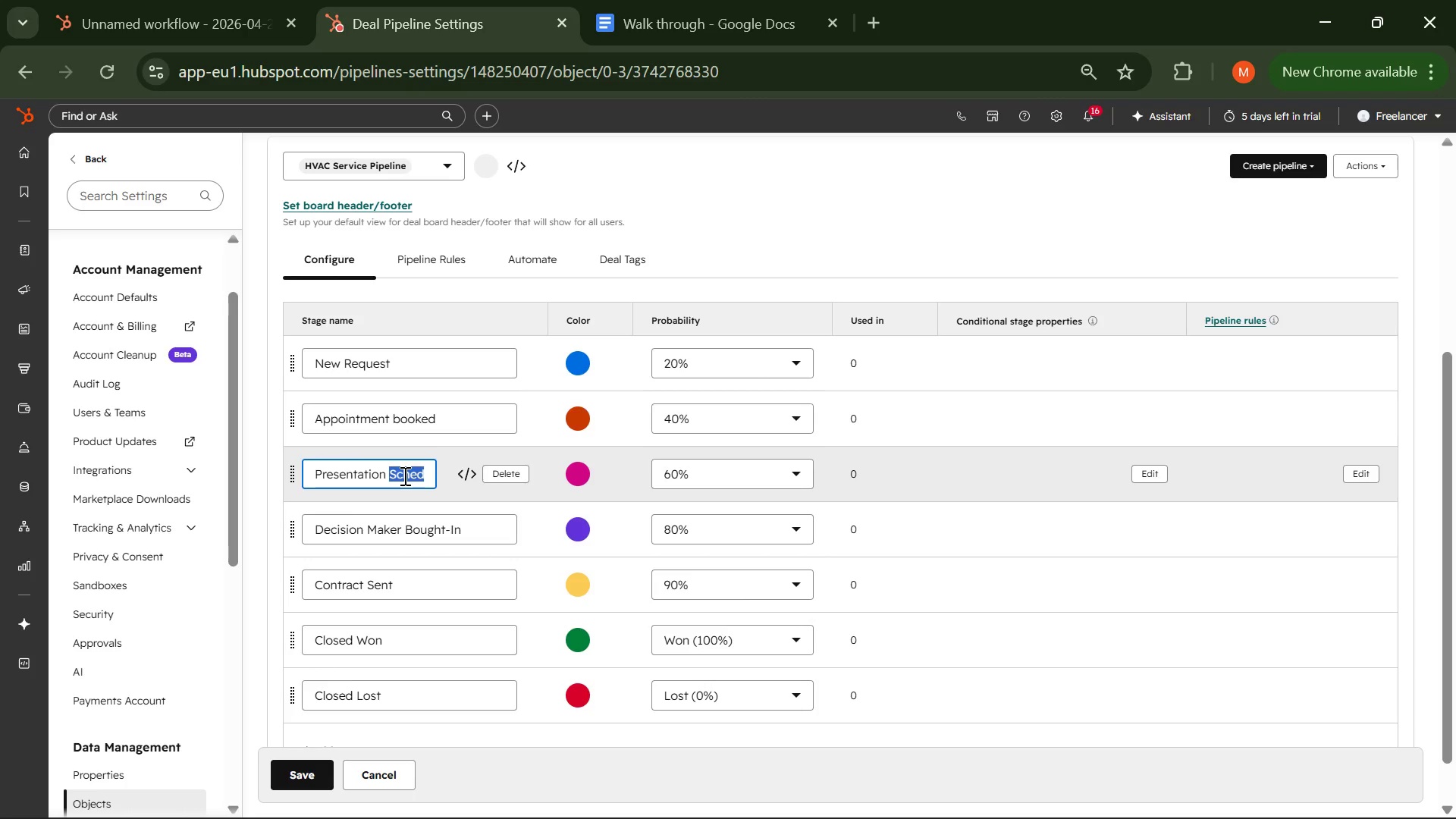 
key(Control+A)
 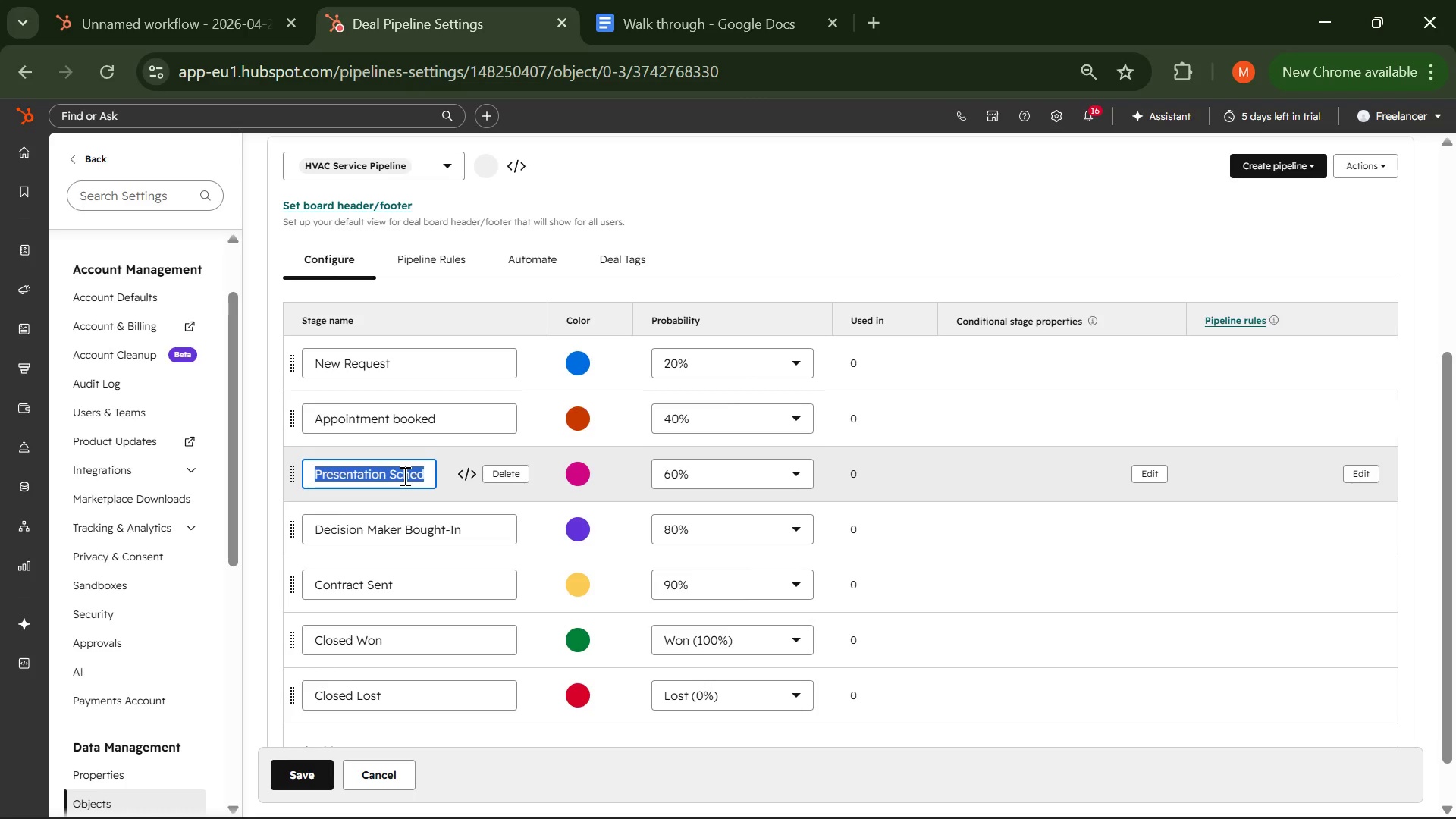 
type(Technician on site)
 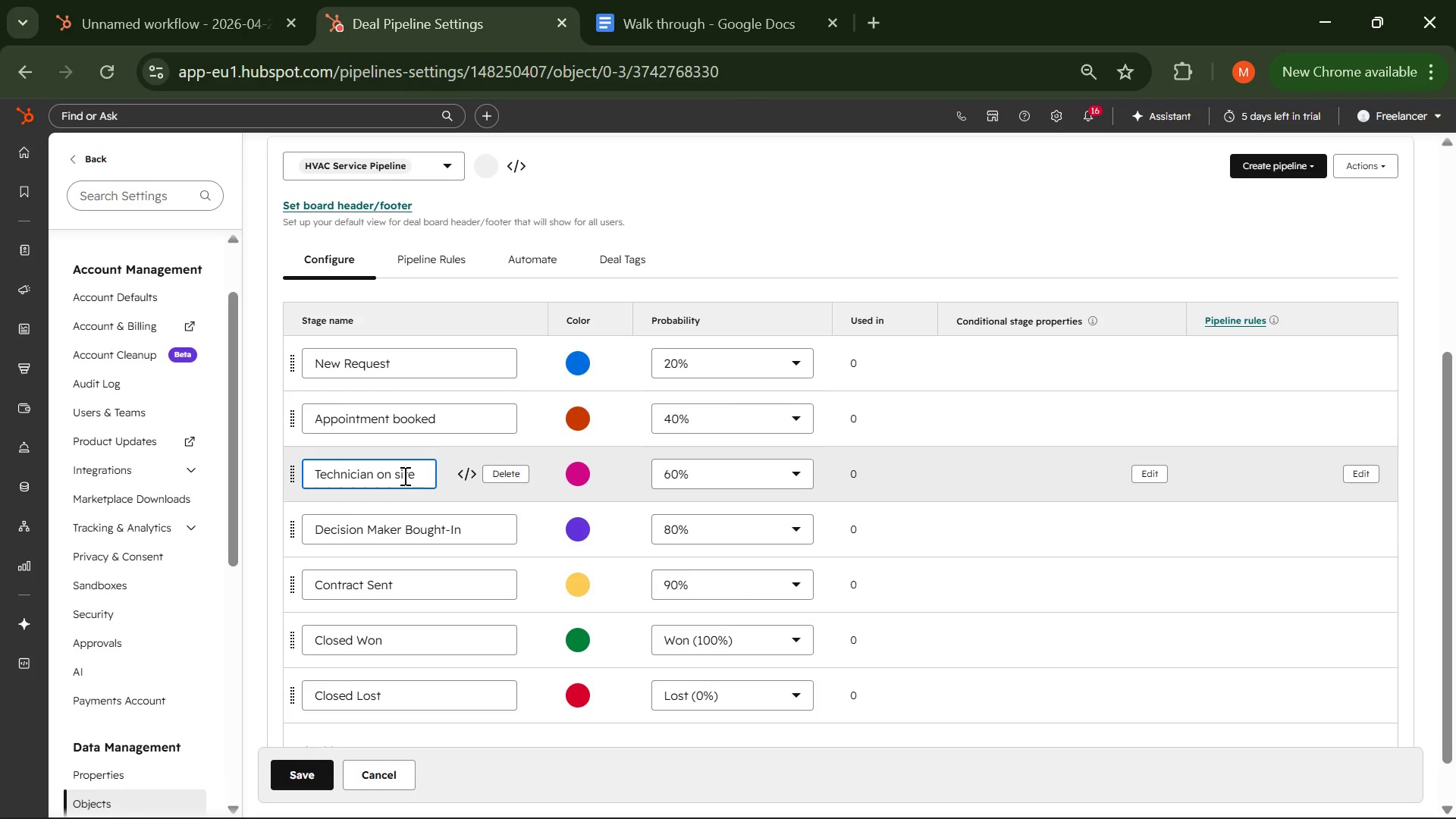 
wait(5.62)
 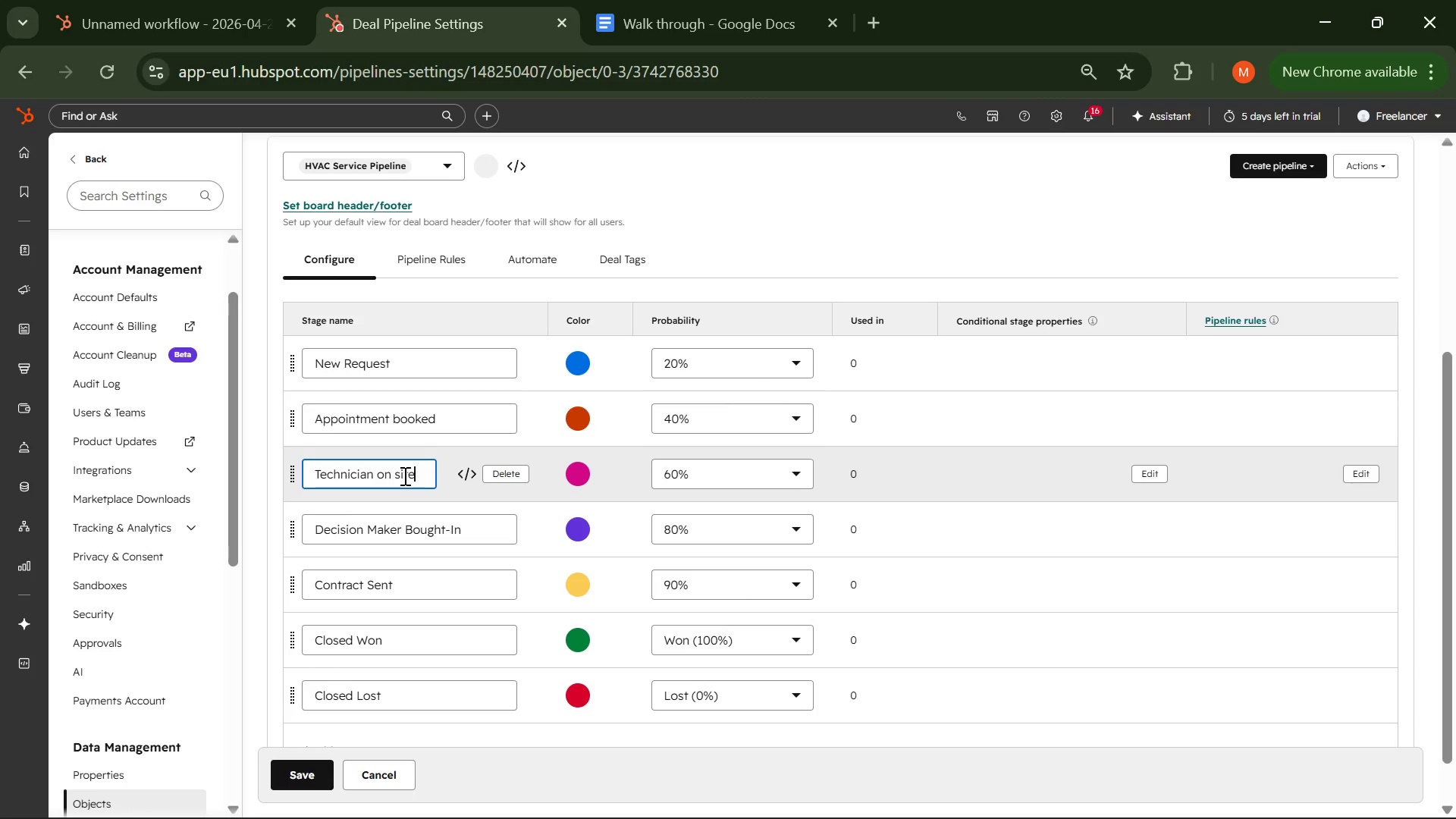 
key(Backspace)
 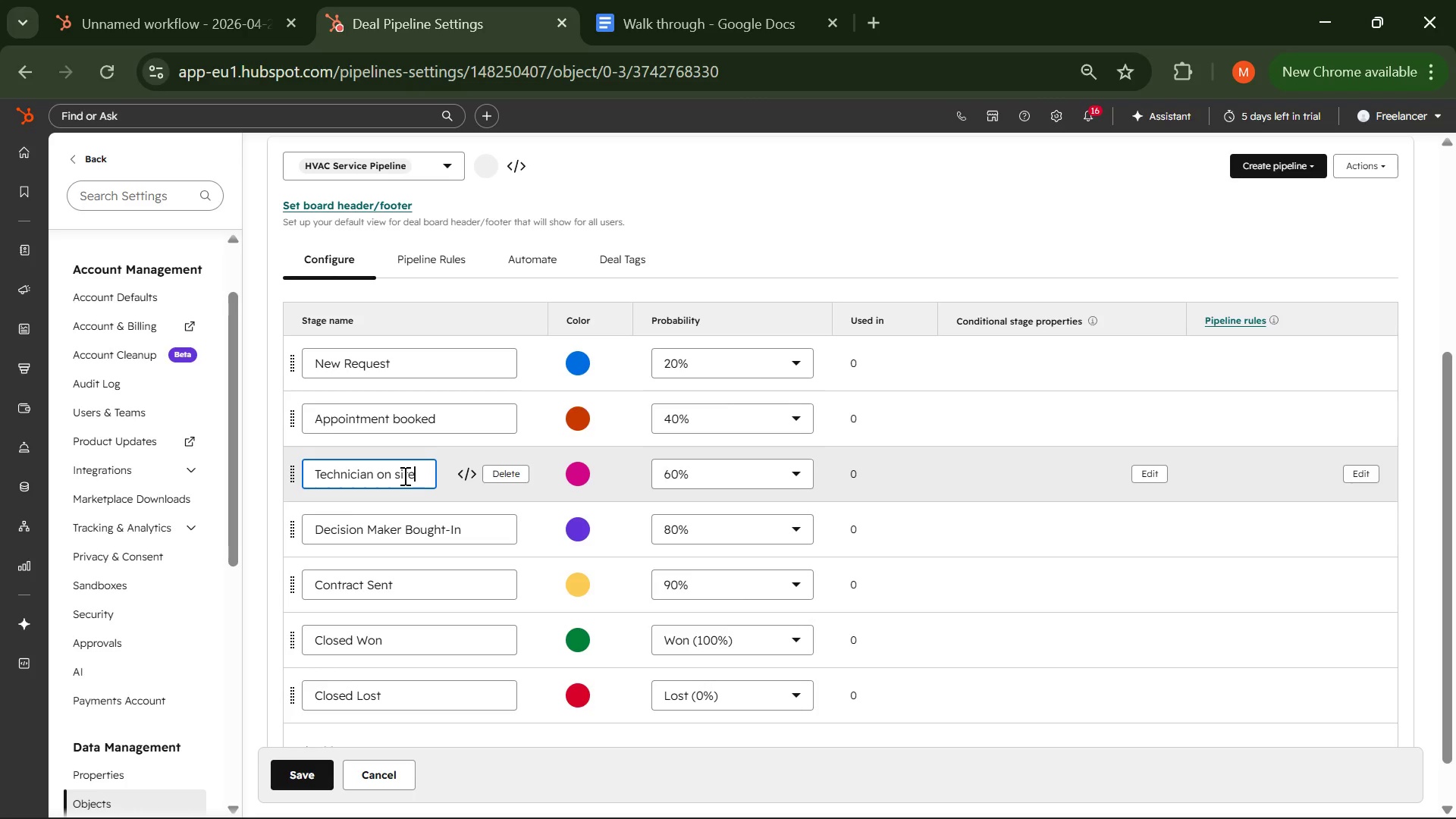 
key(Backspace)
 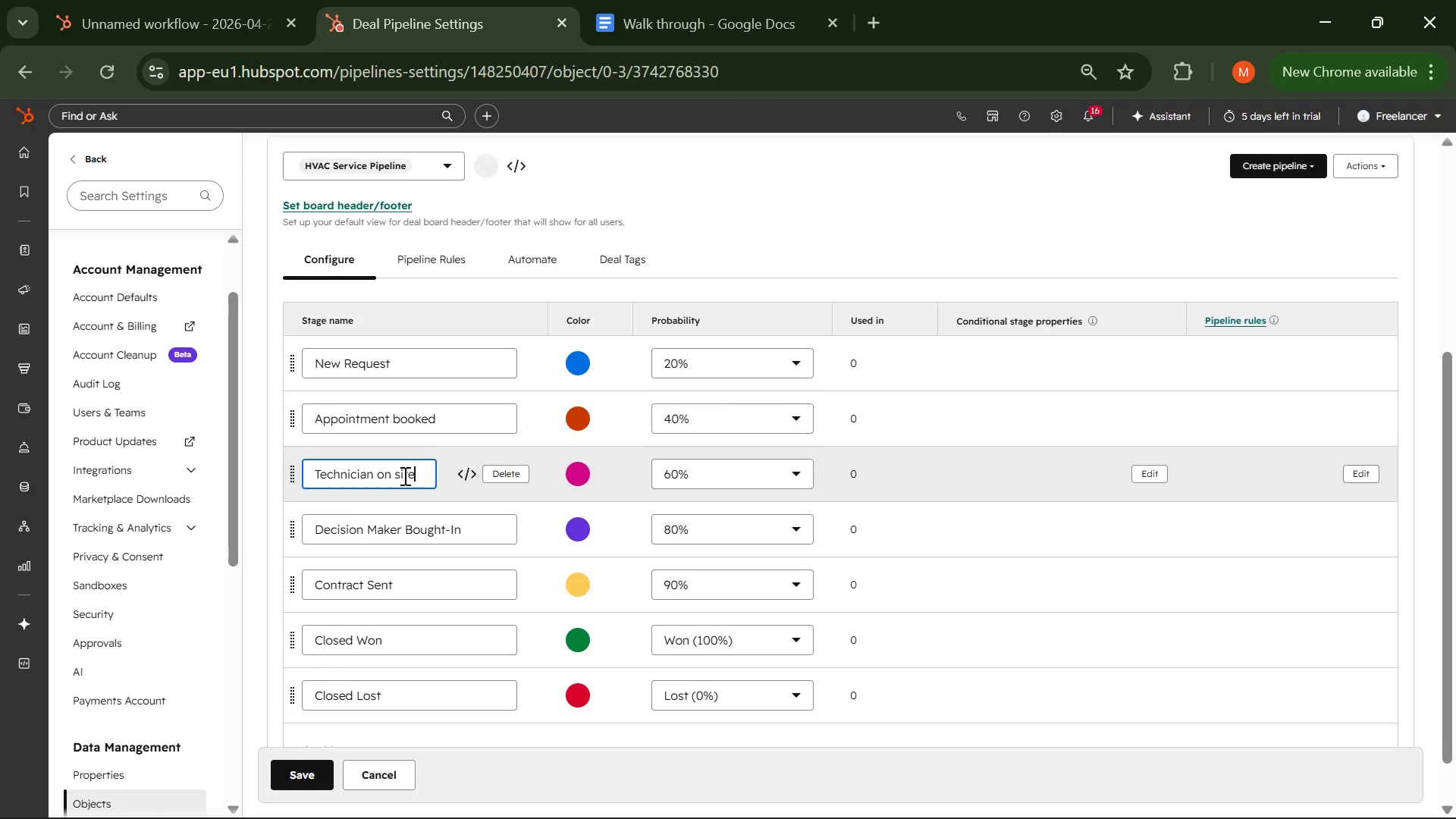 
key(Backspace)
 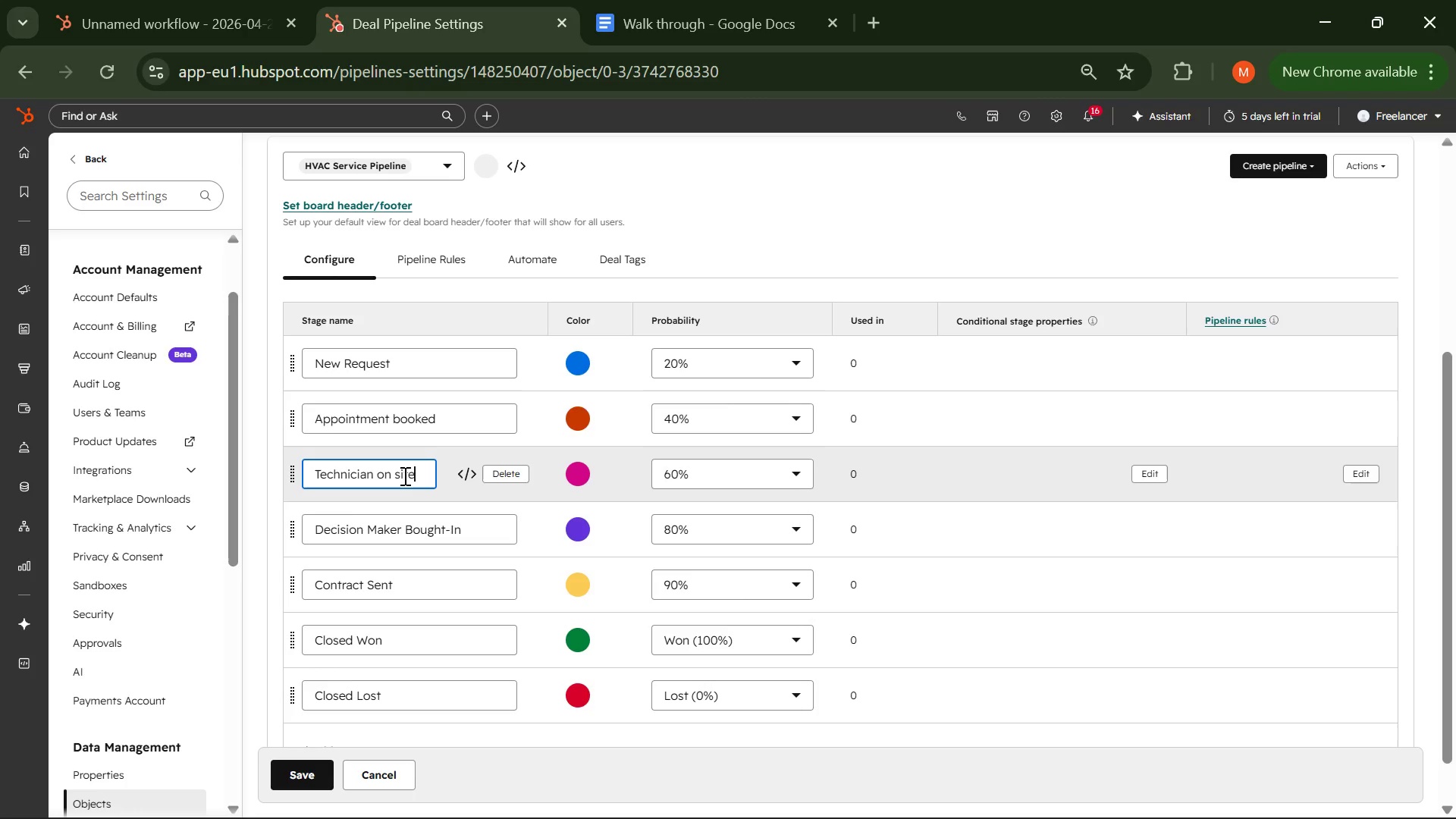 
key(Control+Backspace)
 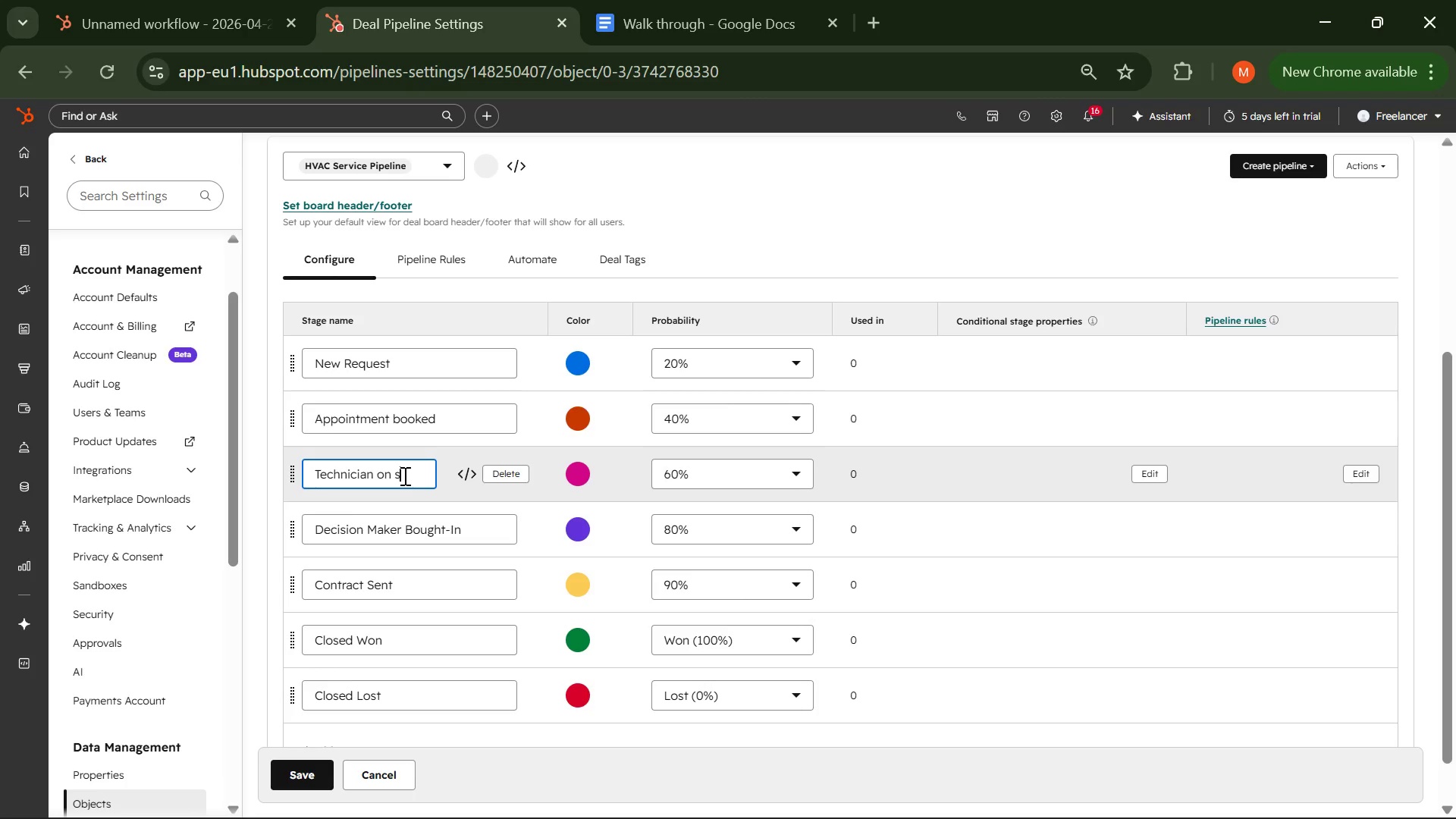 
key(Control+Backspace)
 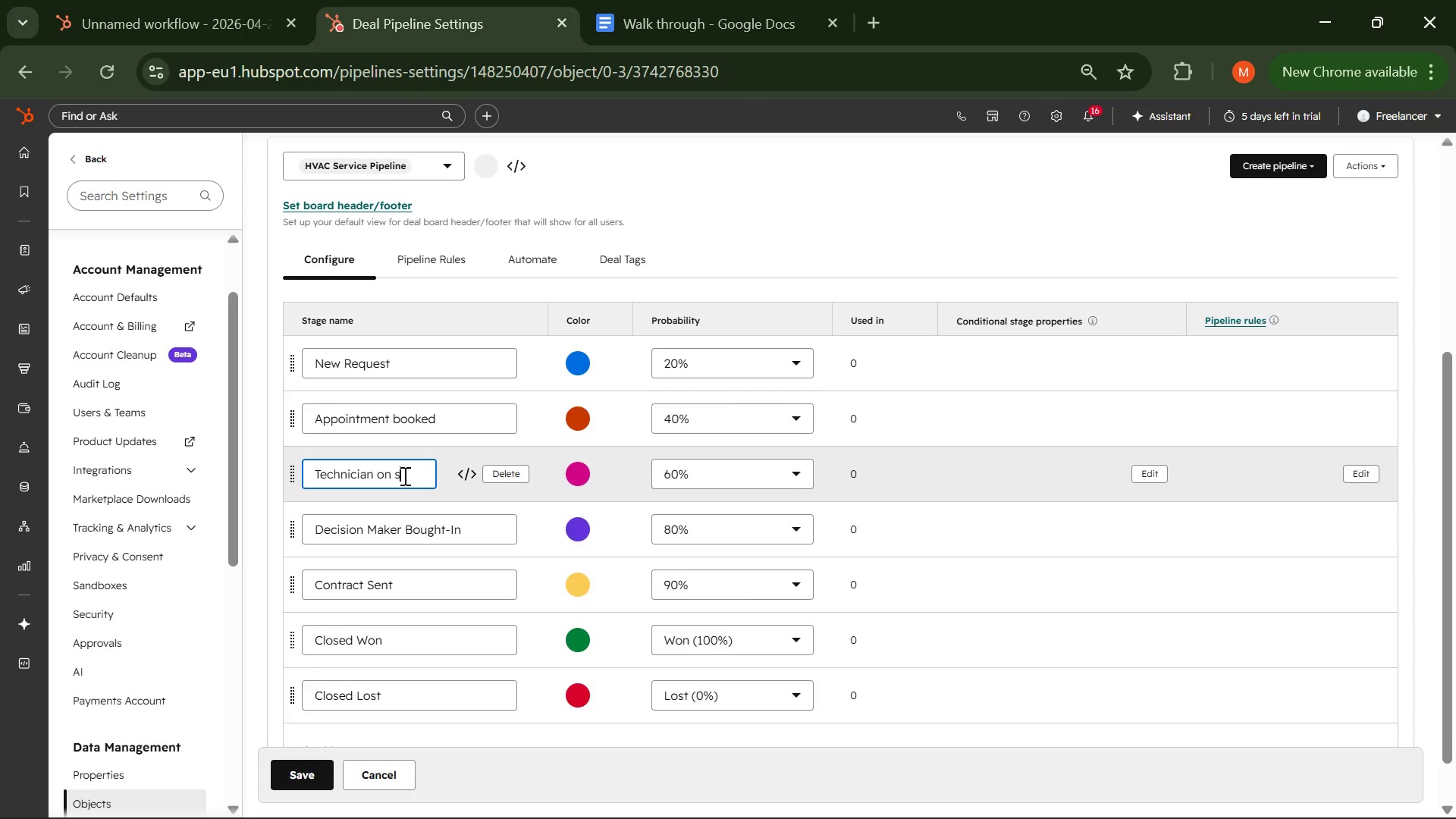 
key(Control+Backspace)
 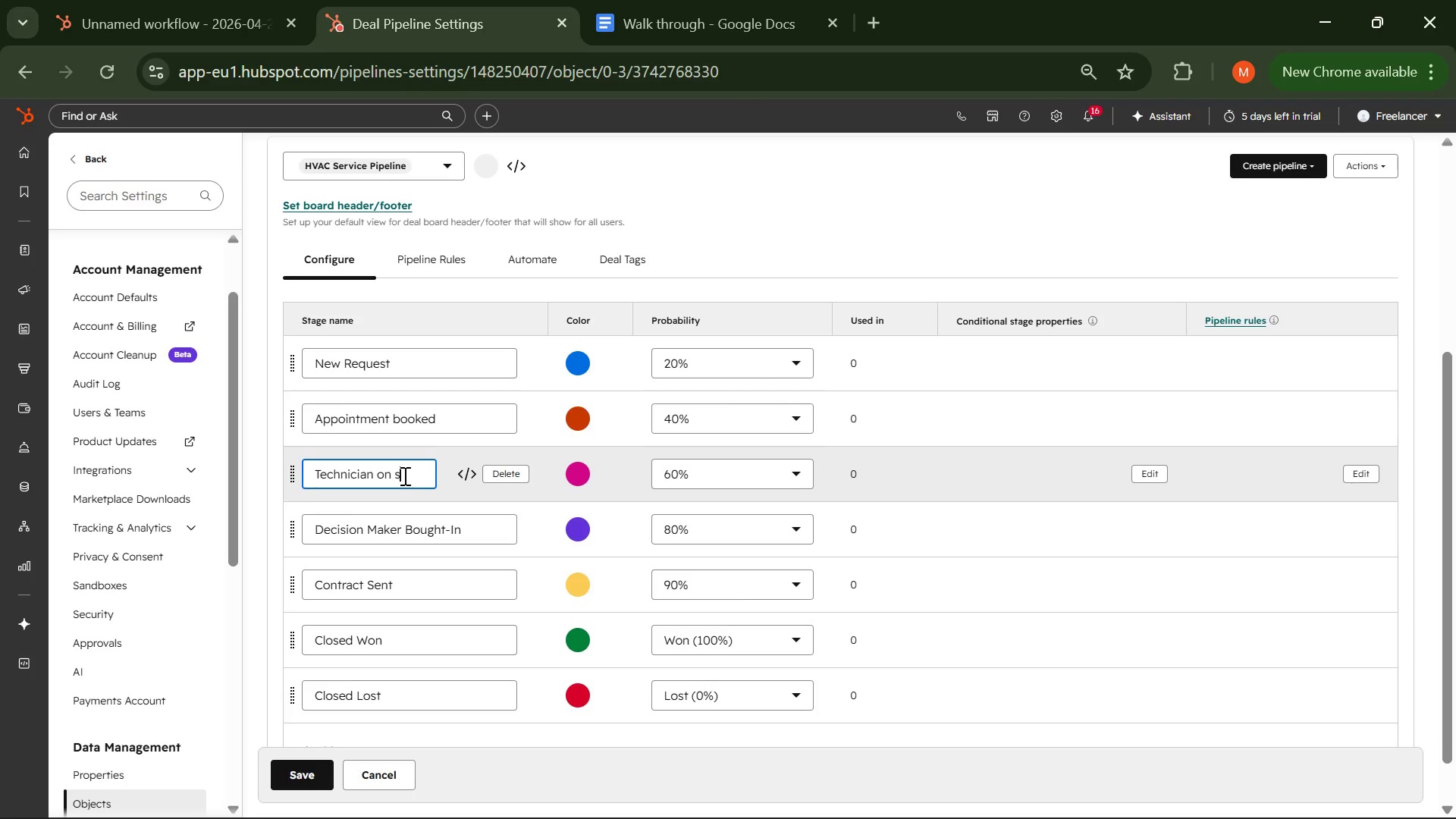 
key(Control+Backspace)
 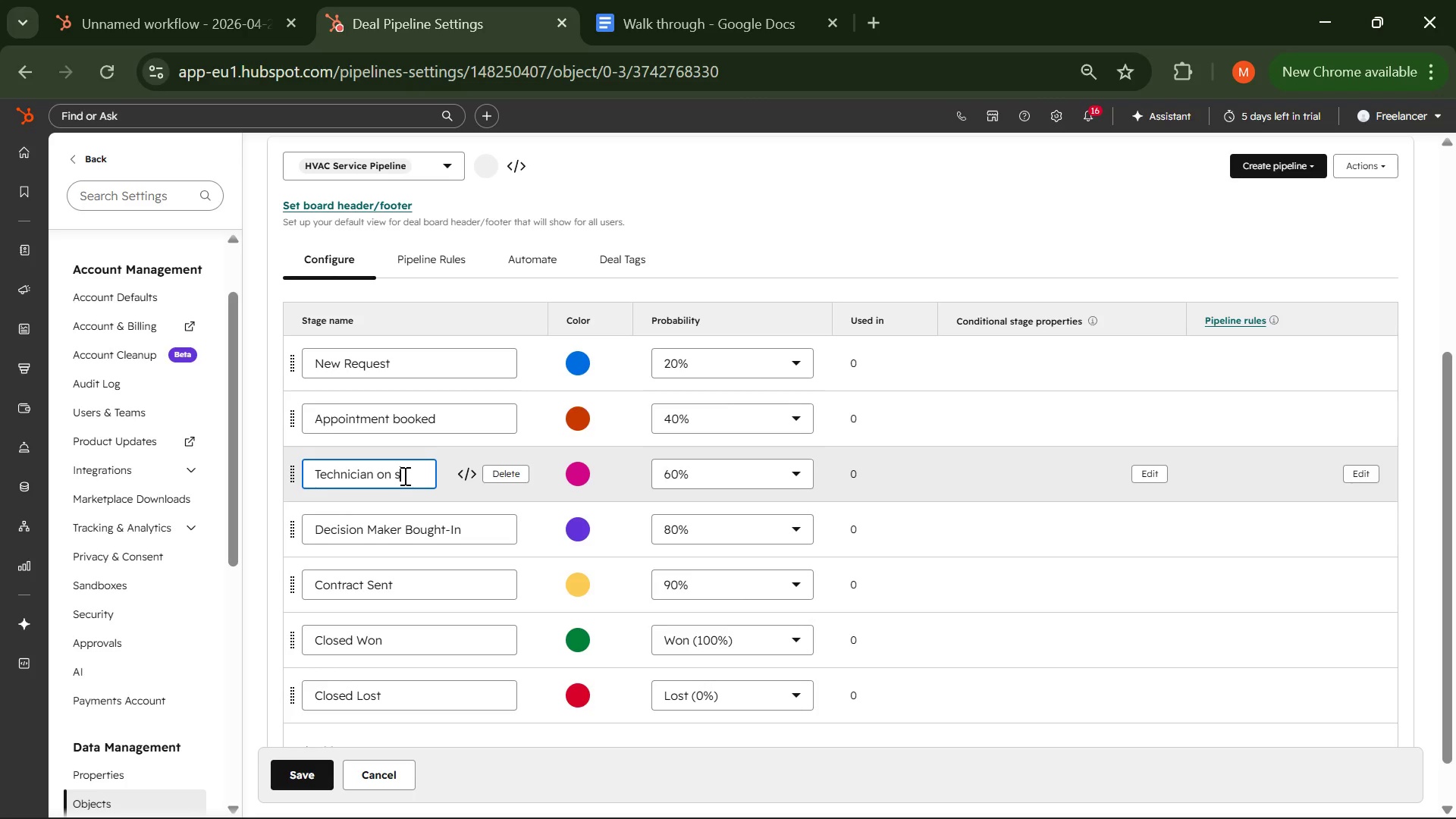 
key(Control+Backspace)
 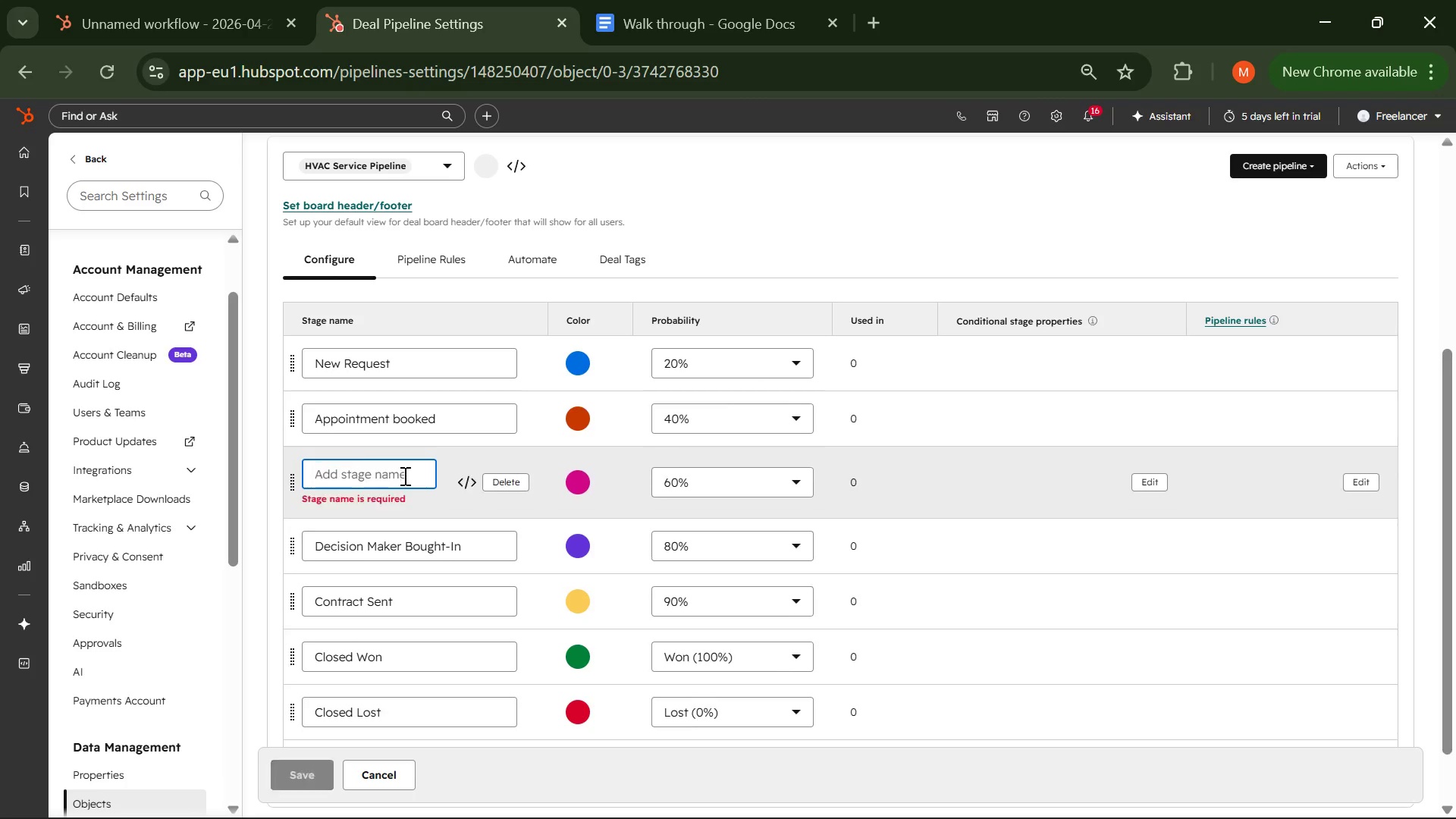 
key(Control+Backspace)
 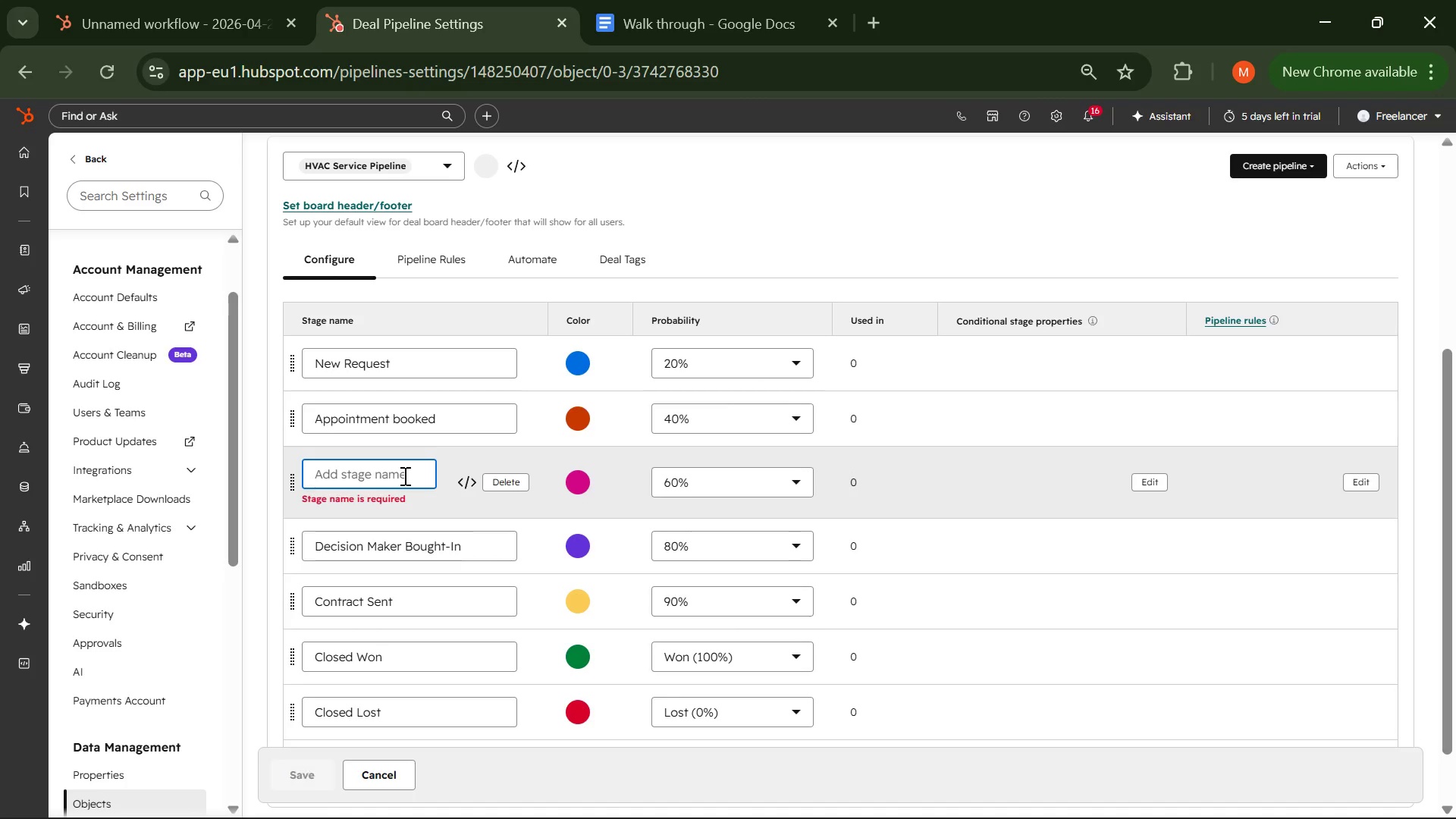 
key(Control+Backspace)
 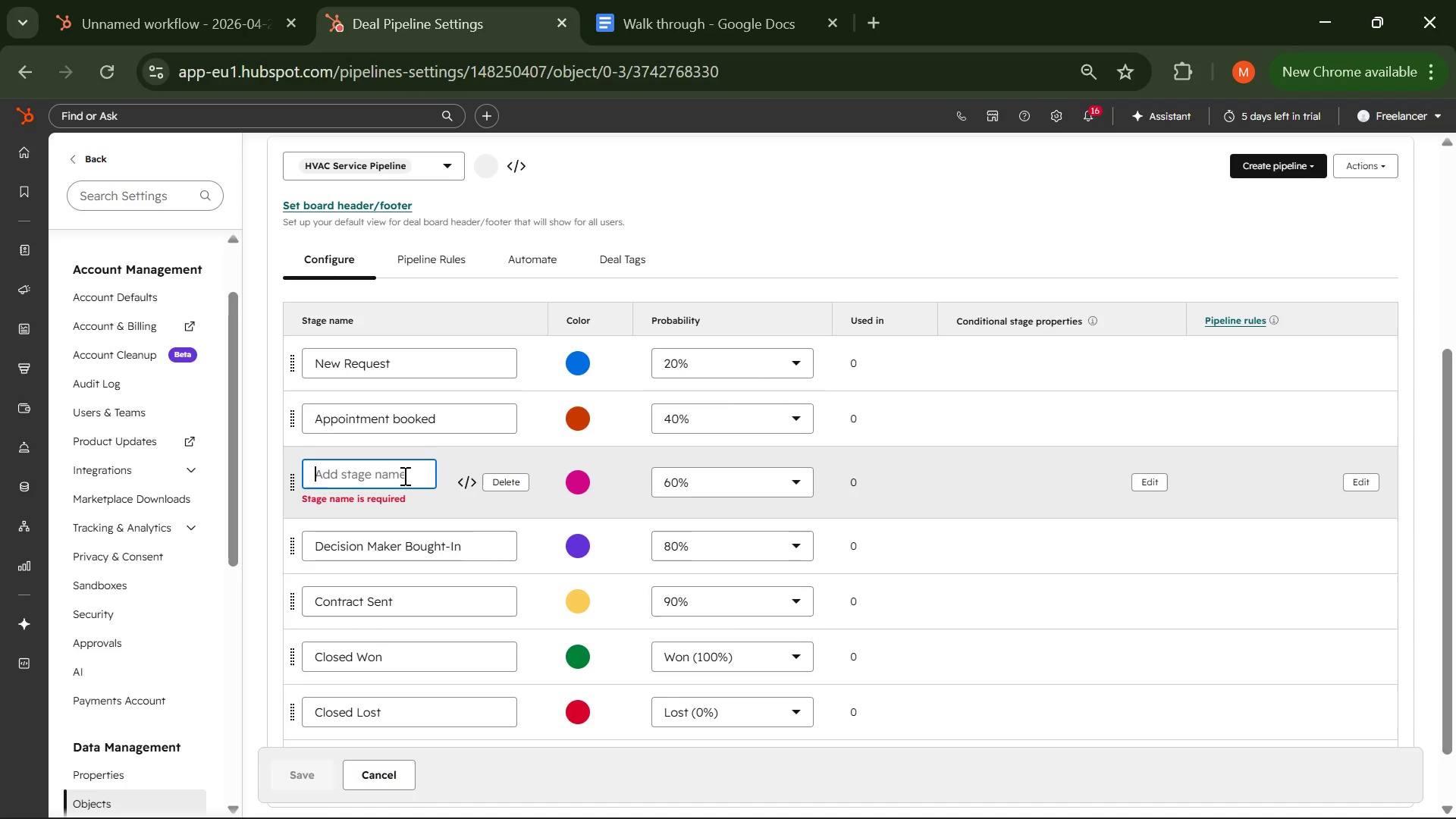 
type(Service started )
 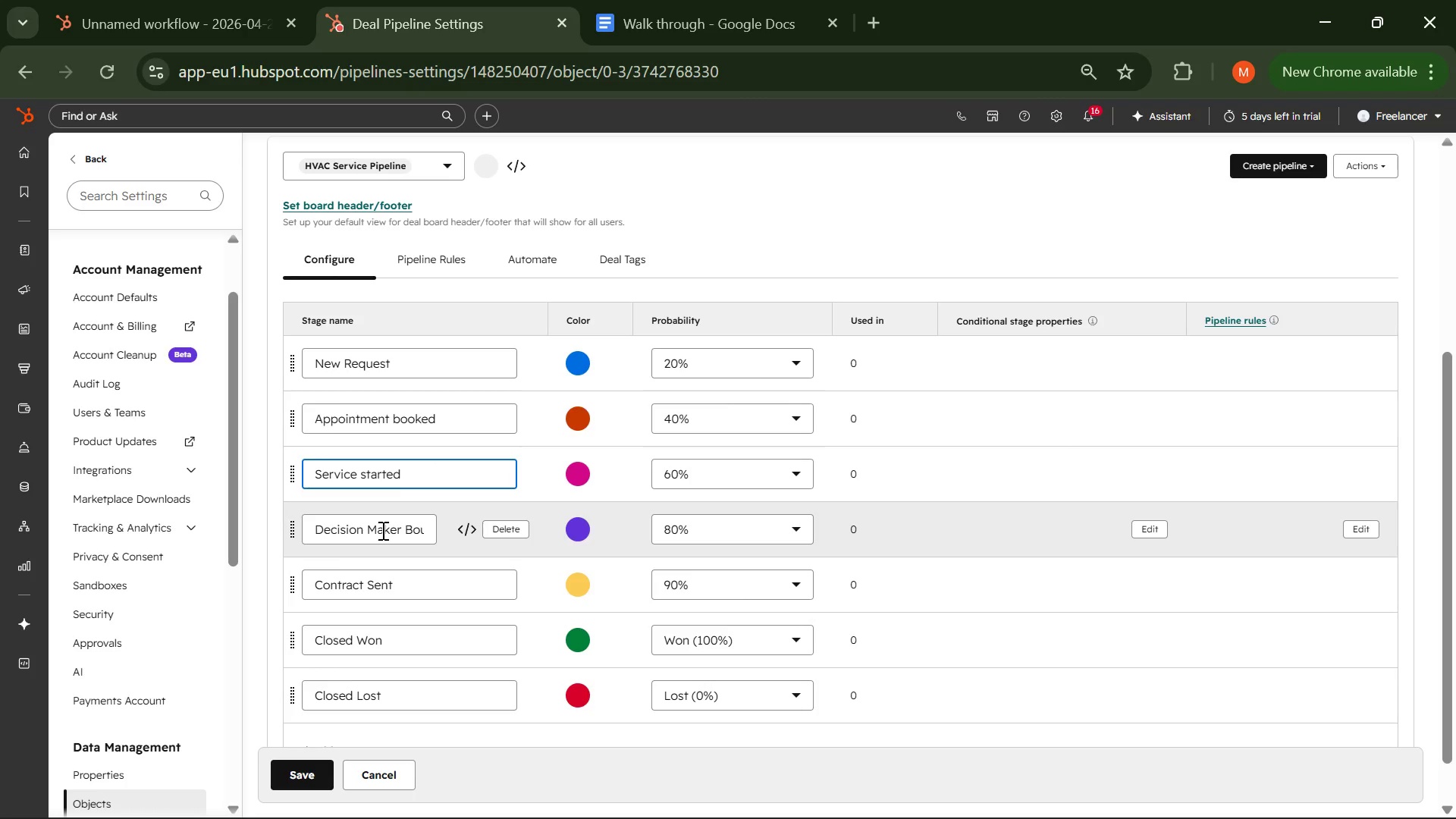 
double_click([381, 530])
 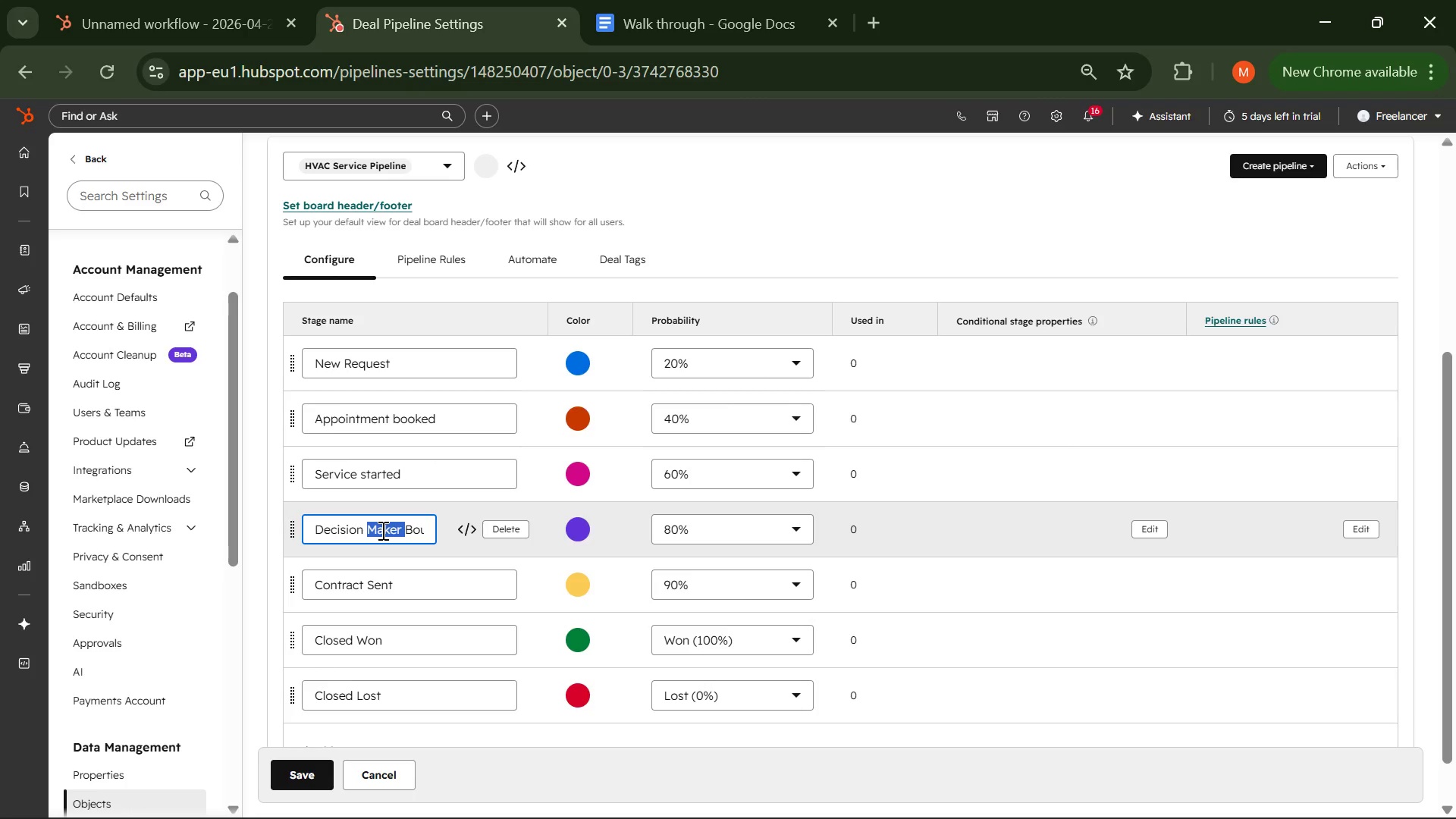 
key(Control+A)
 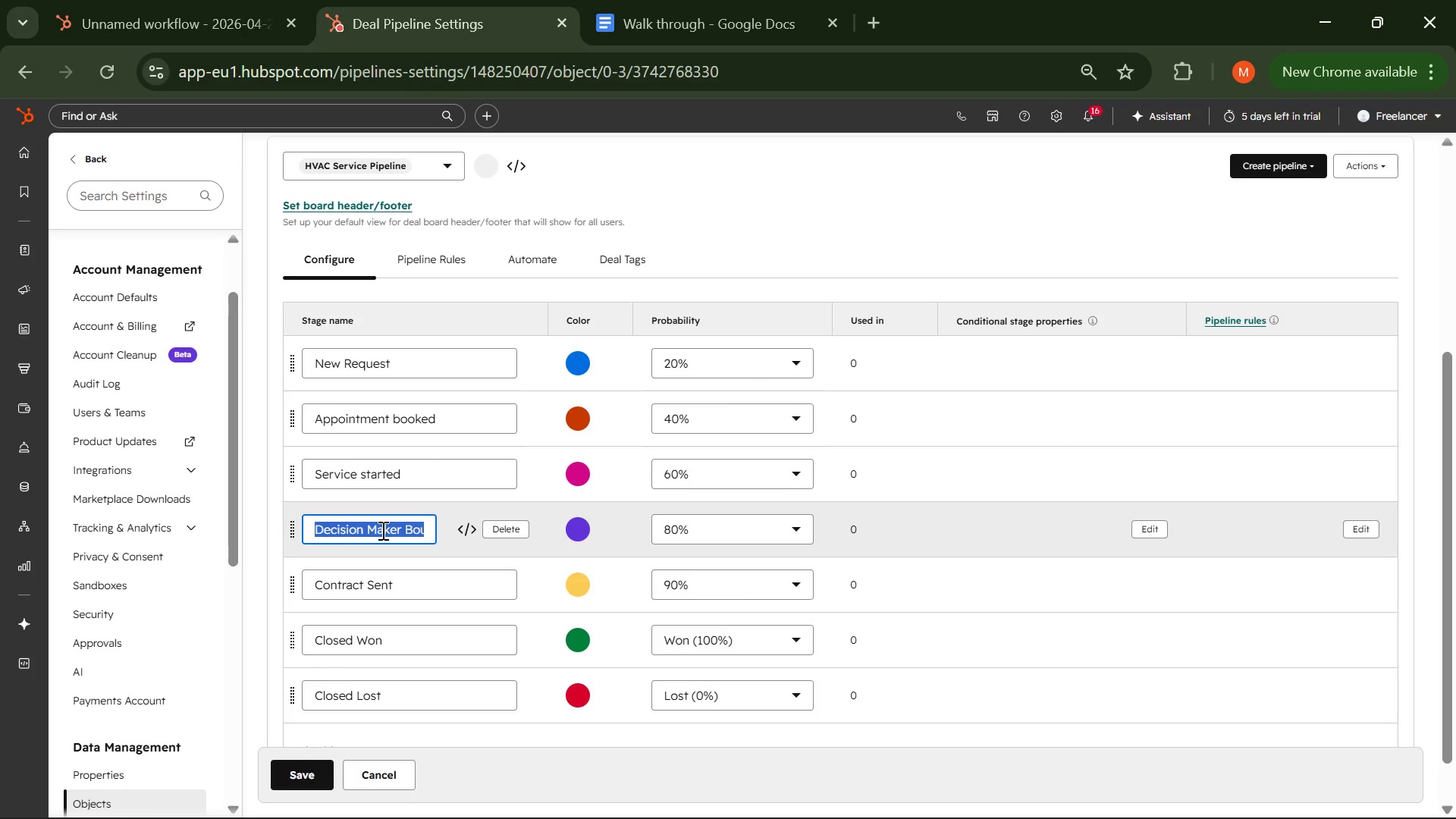 
key(Backspace)
type(Job Finished )
 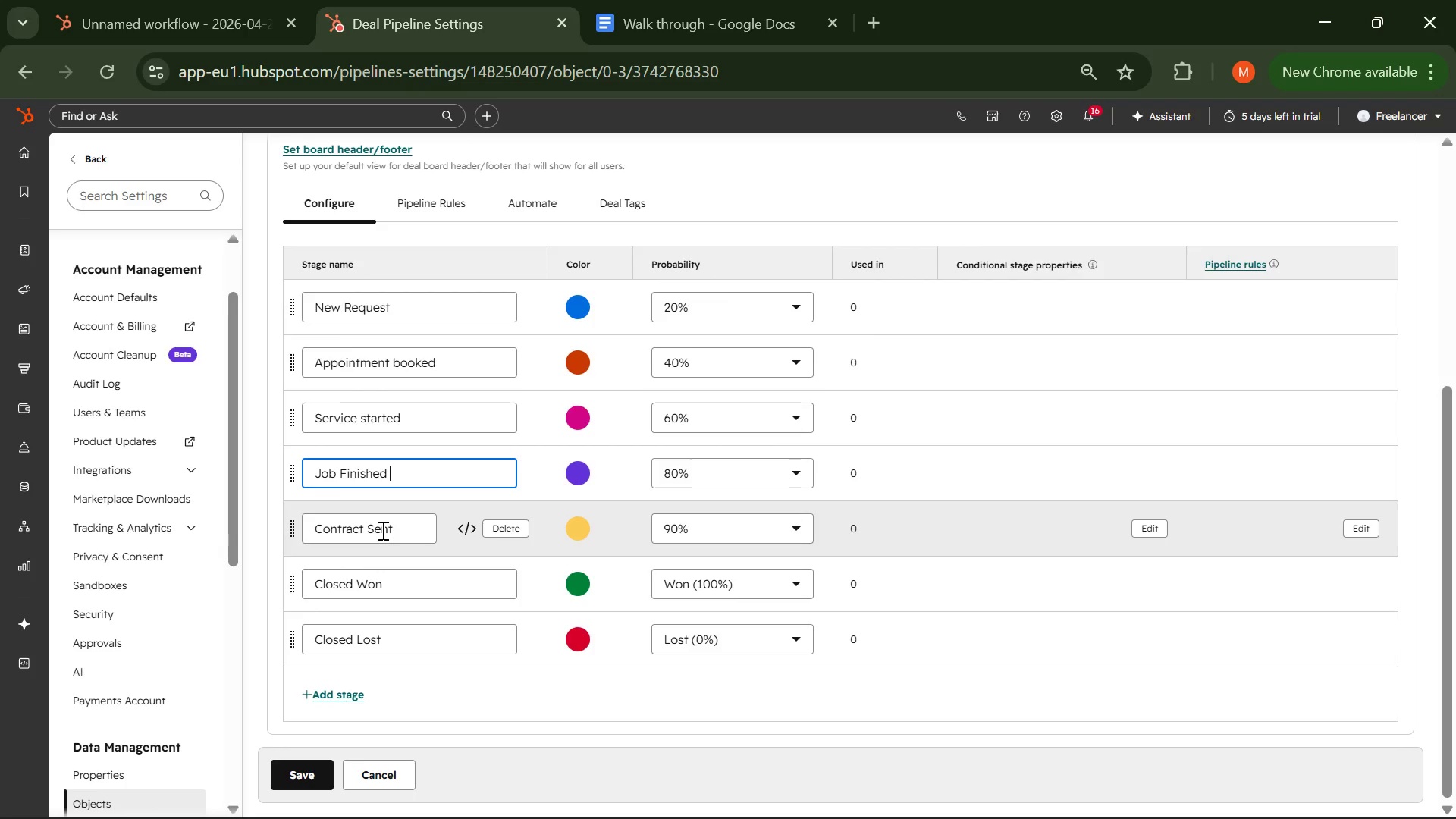 
wait(10.86)
 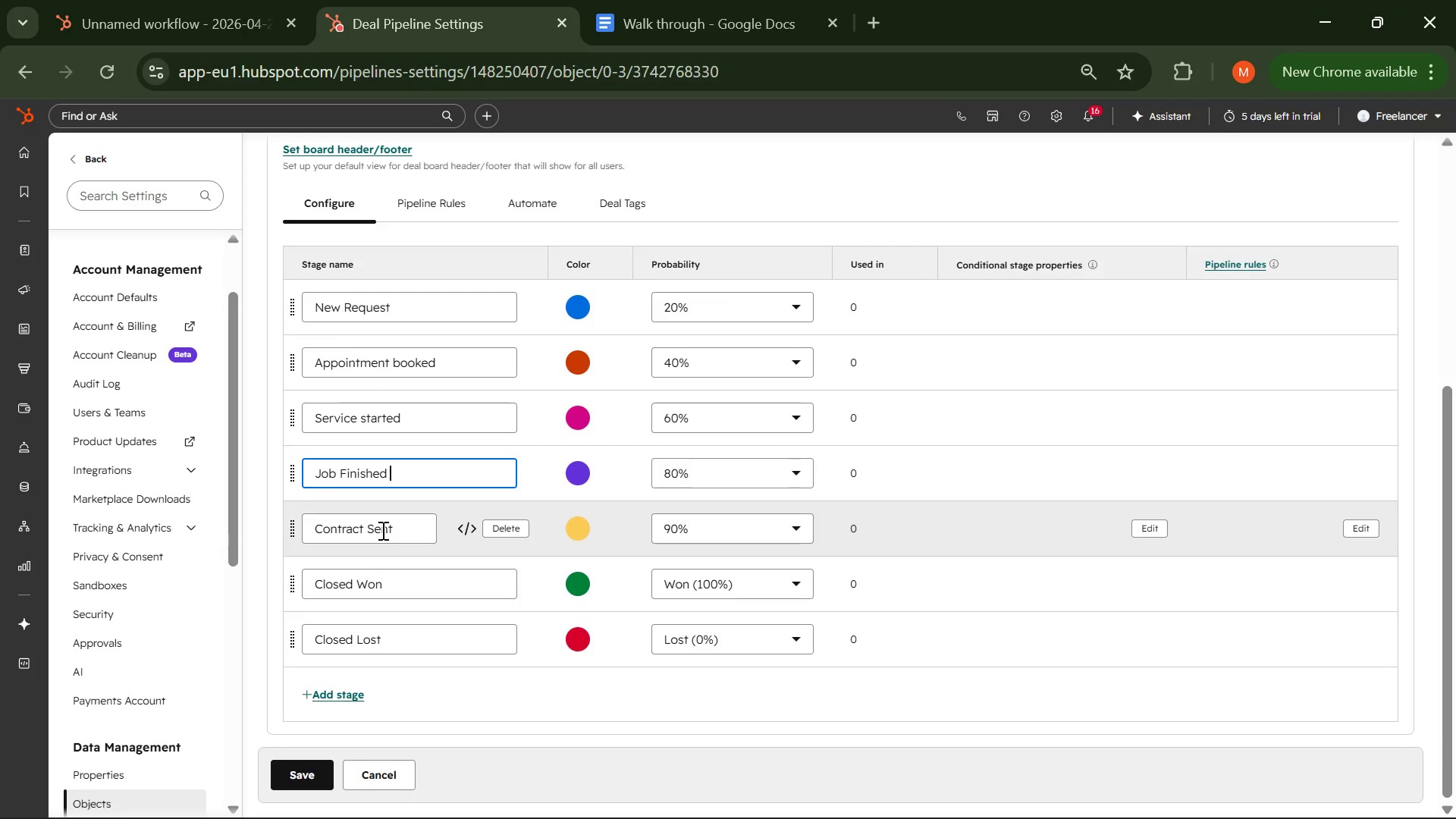 
double_click([381, 529])
 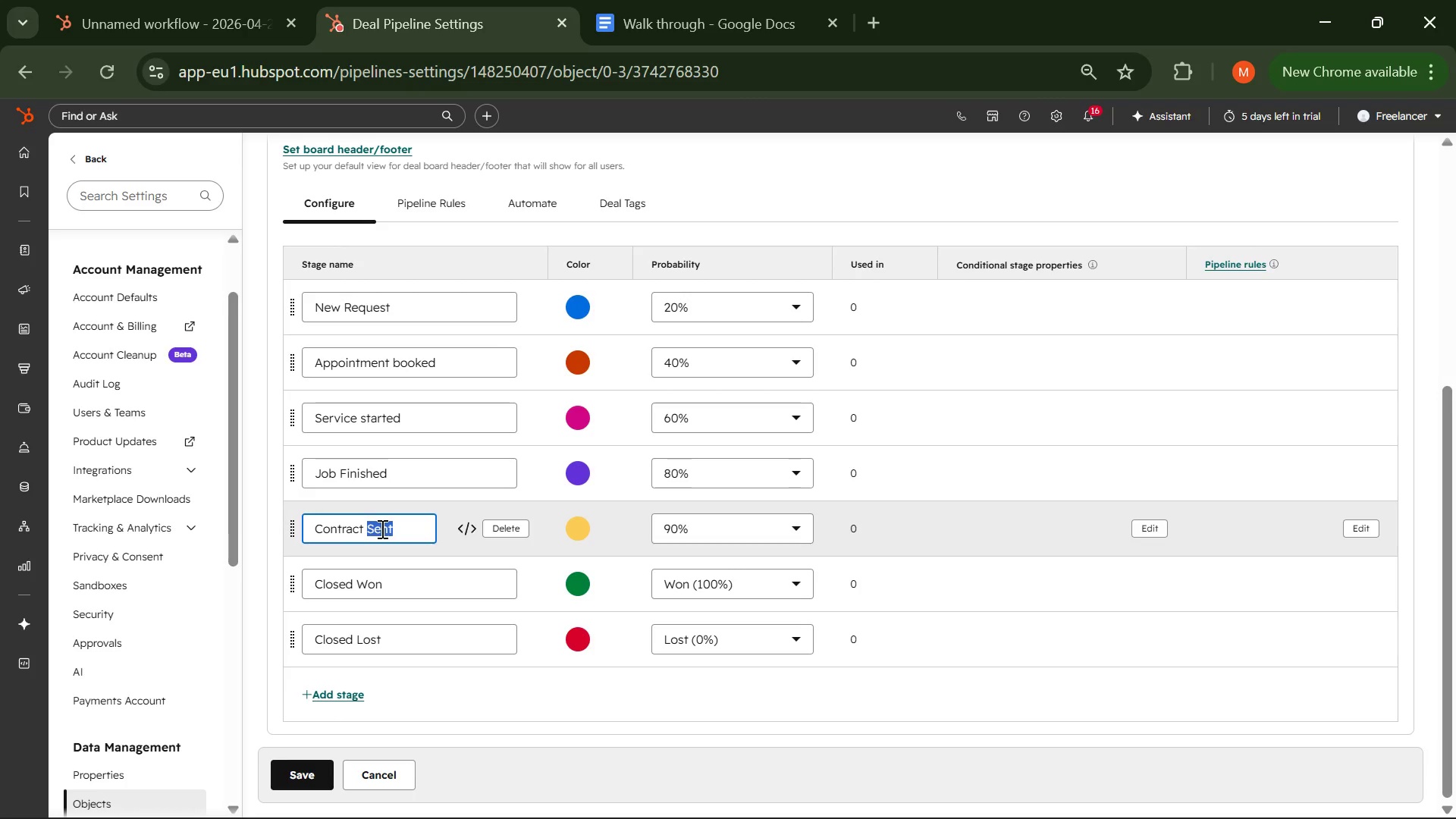 
wait(5.66)
 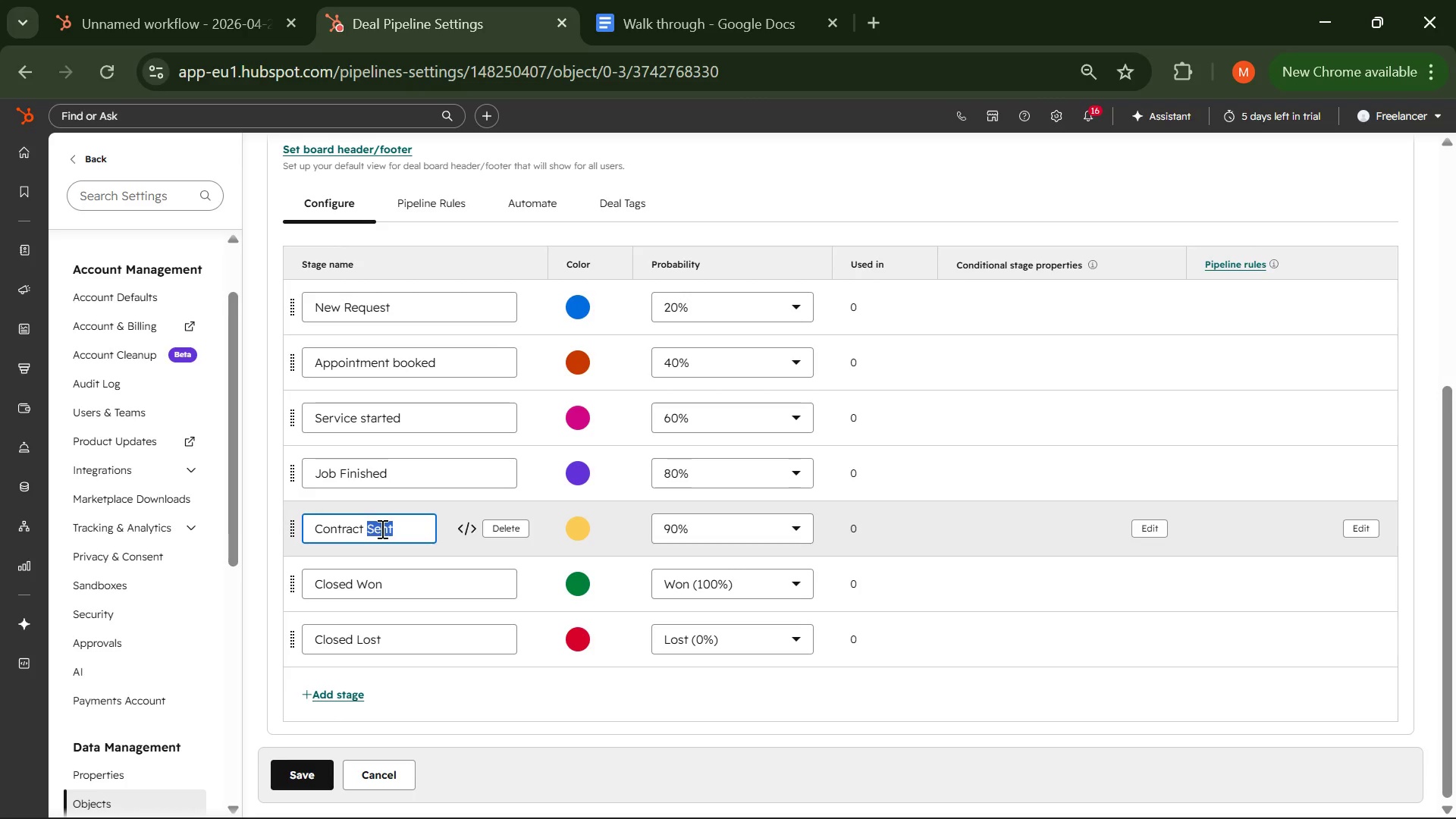 
left_click([293, 530])
 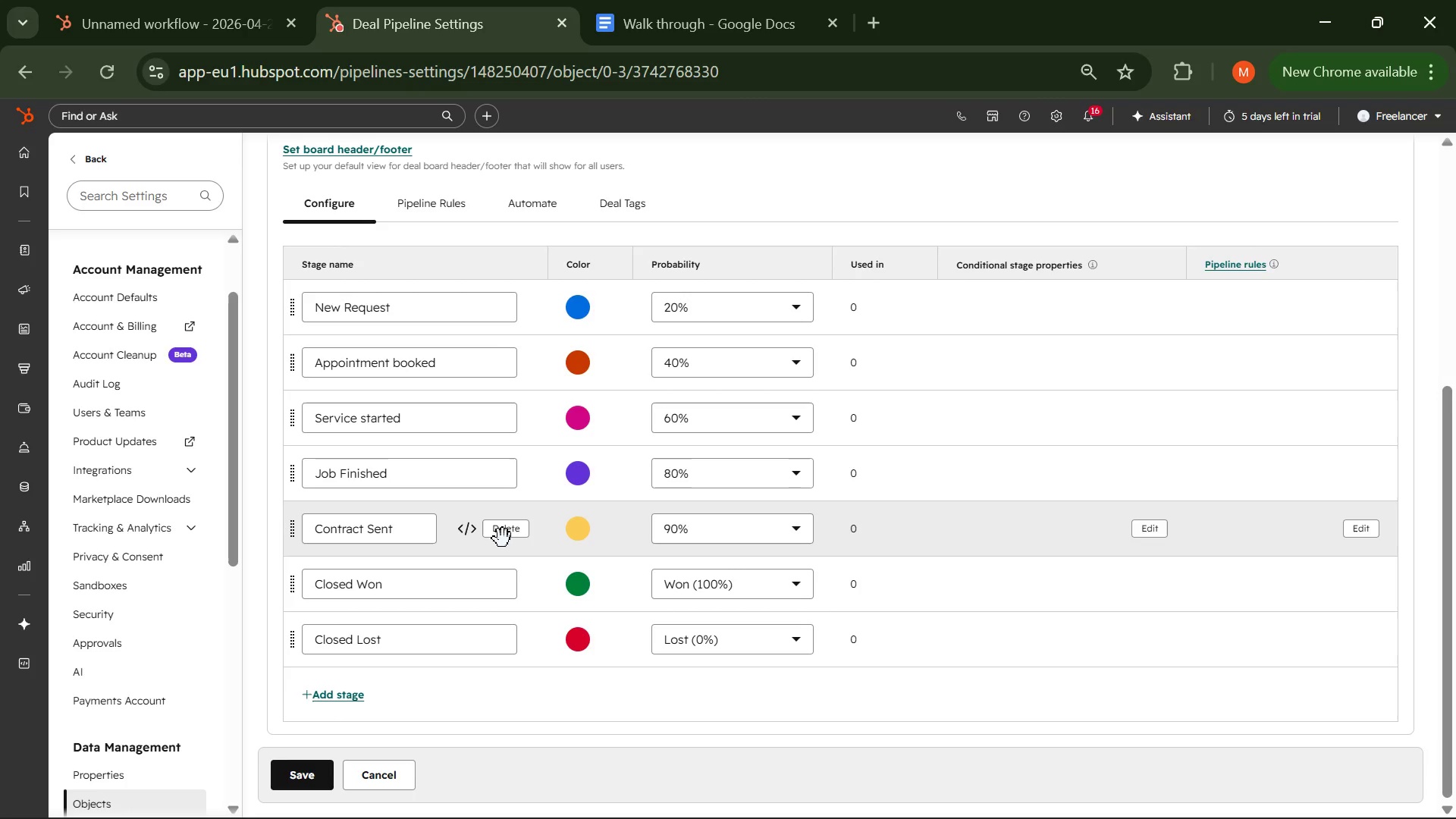 
left_click([503, 538])
 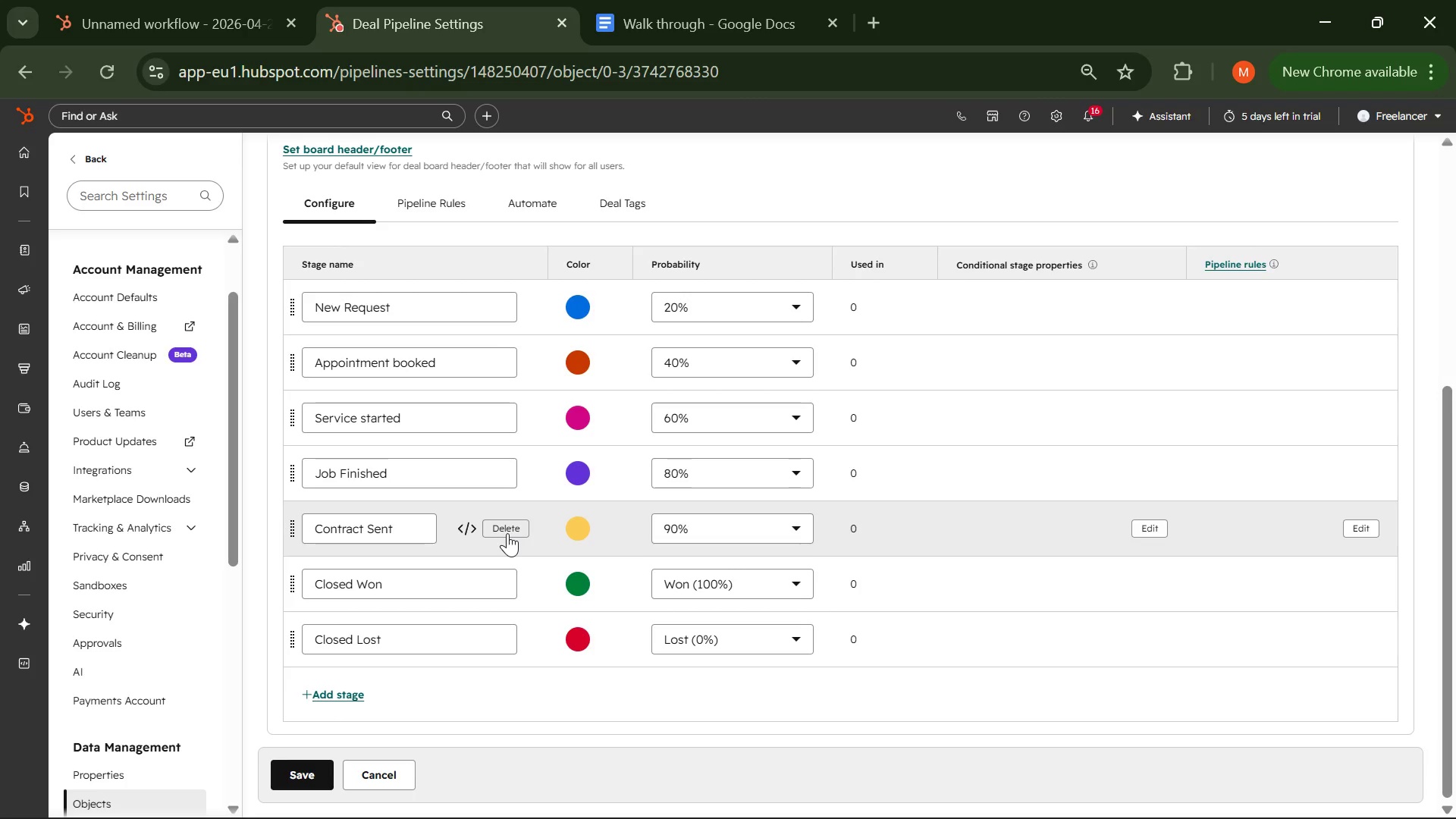 
left_click([507, 533])
 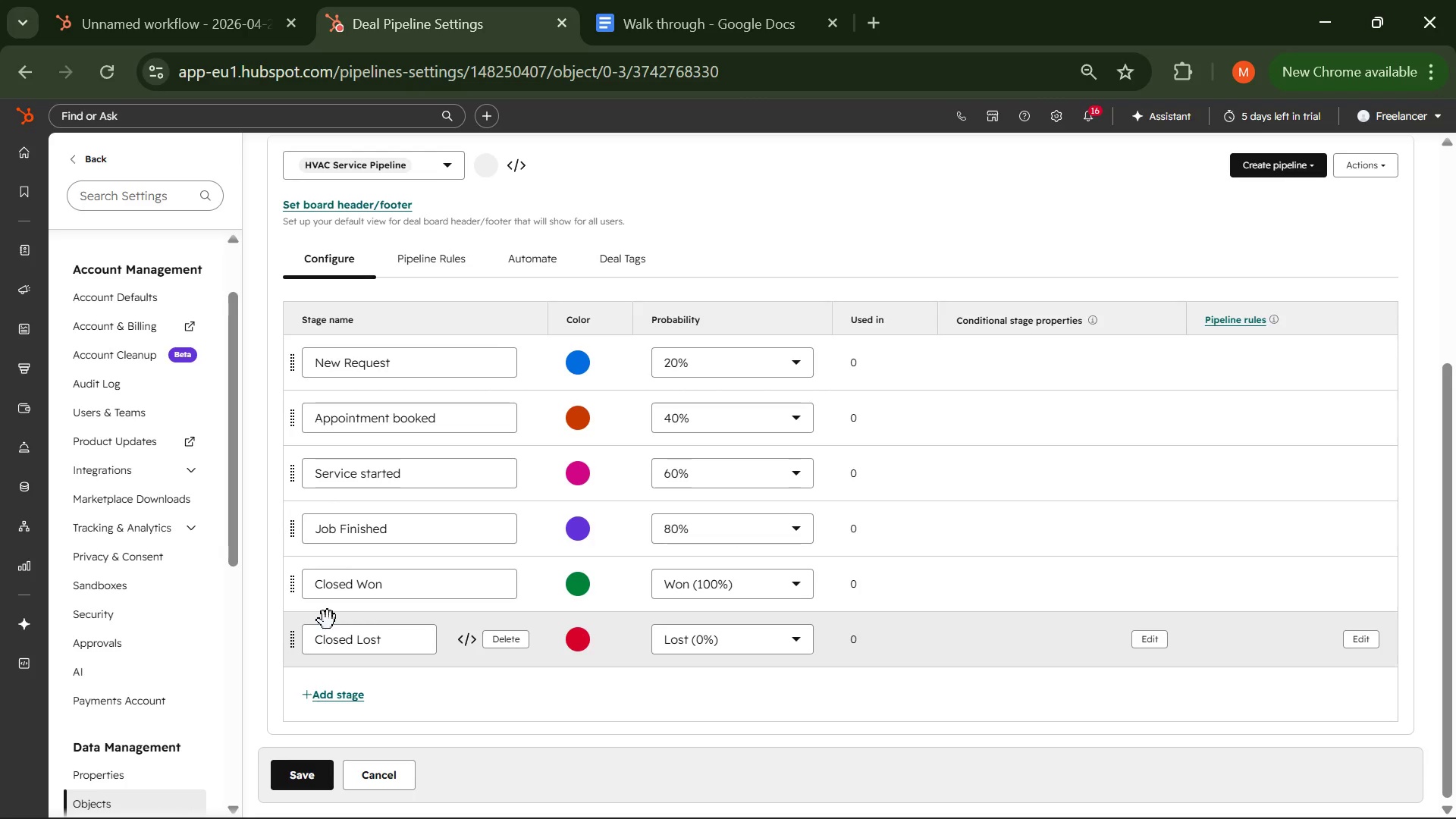 
wait(14.24)
 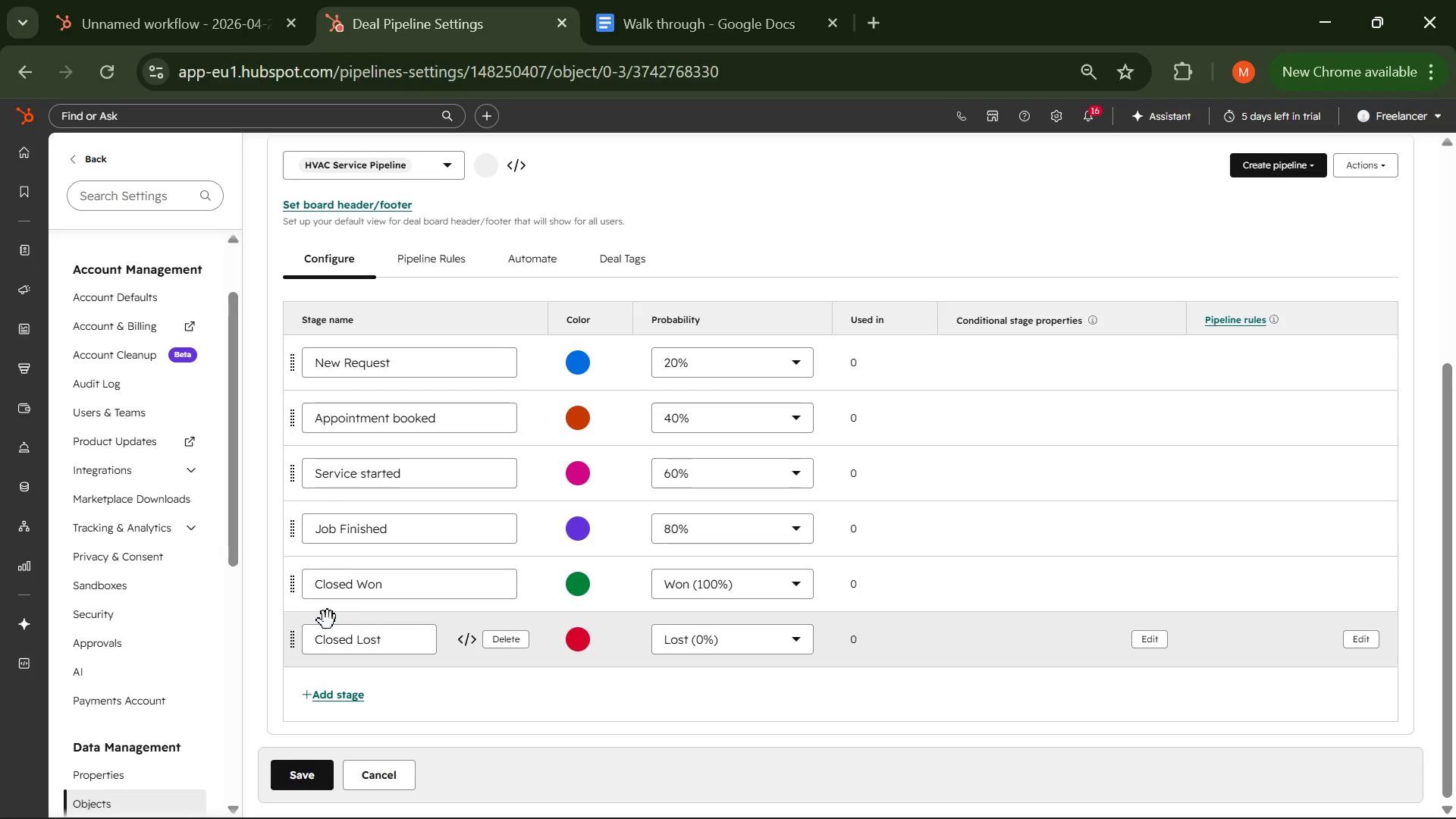 
mouse_move([508, 709])
 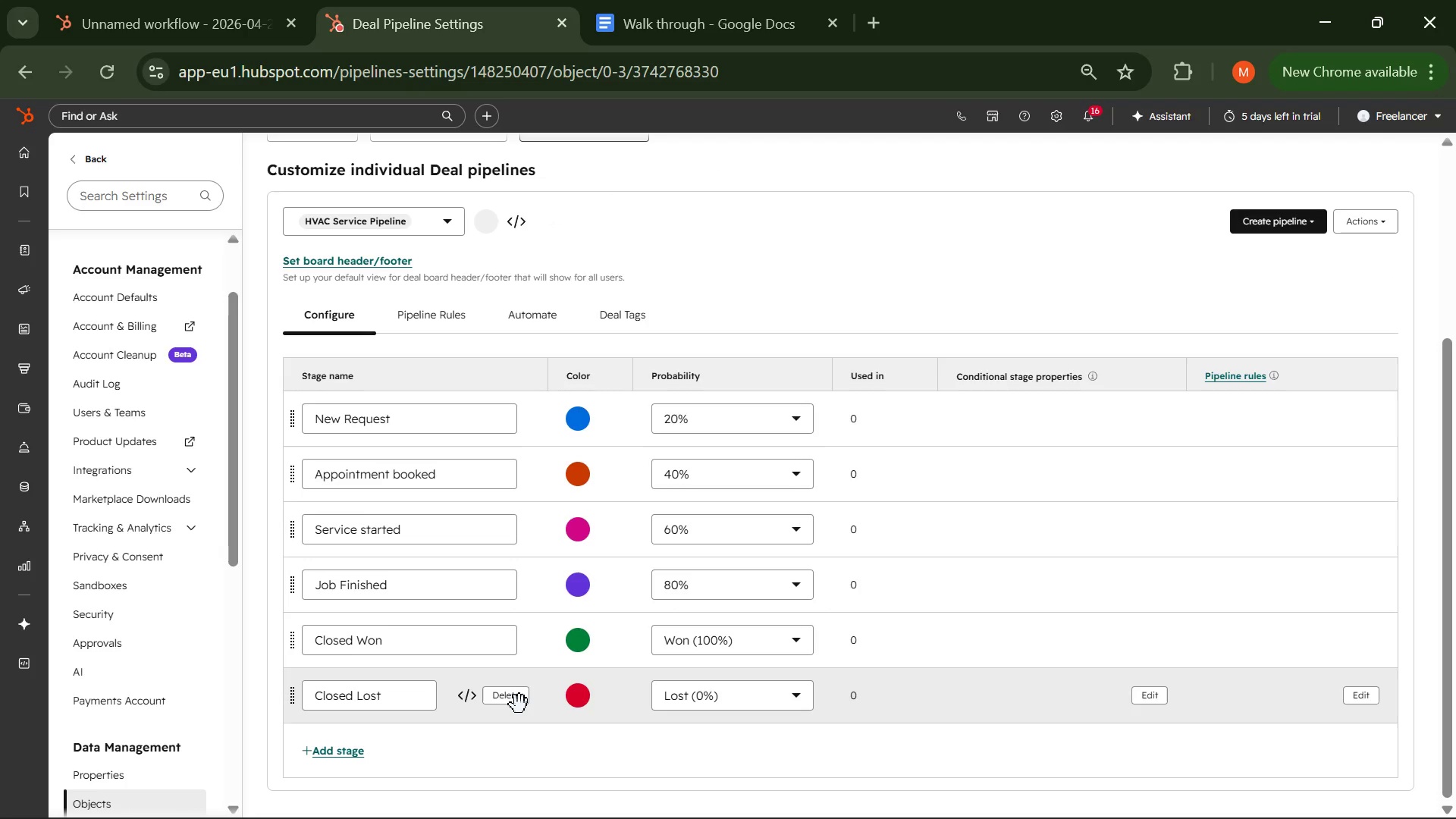 
wait(9.22)
 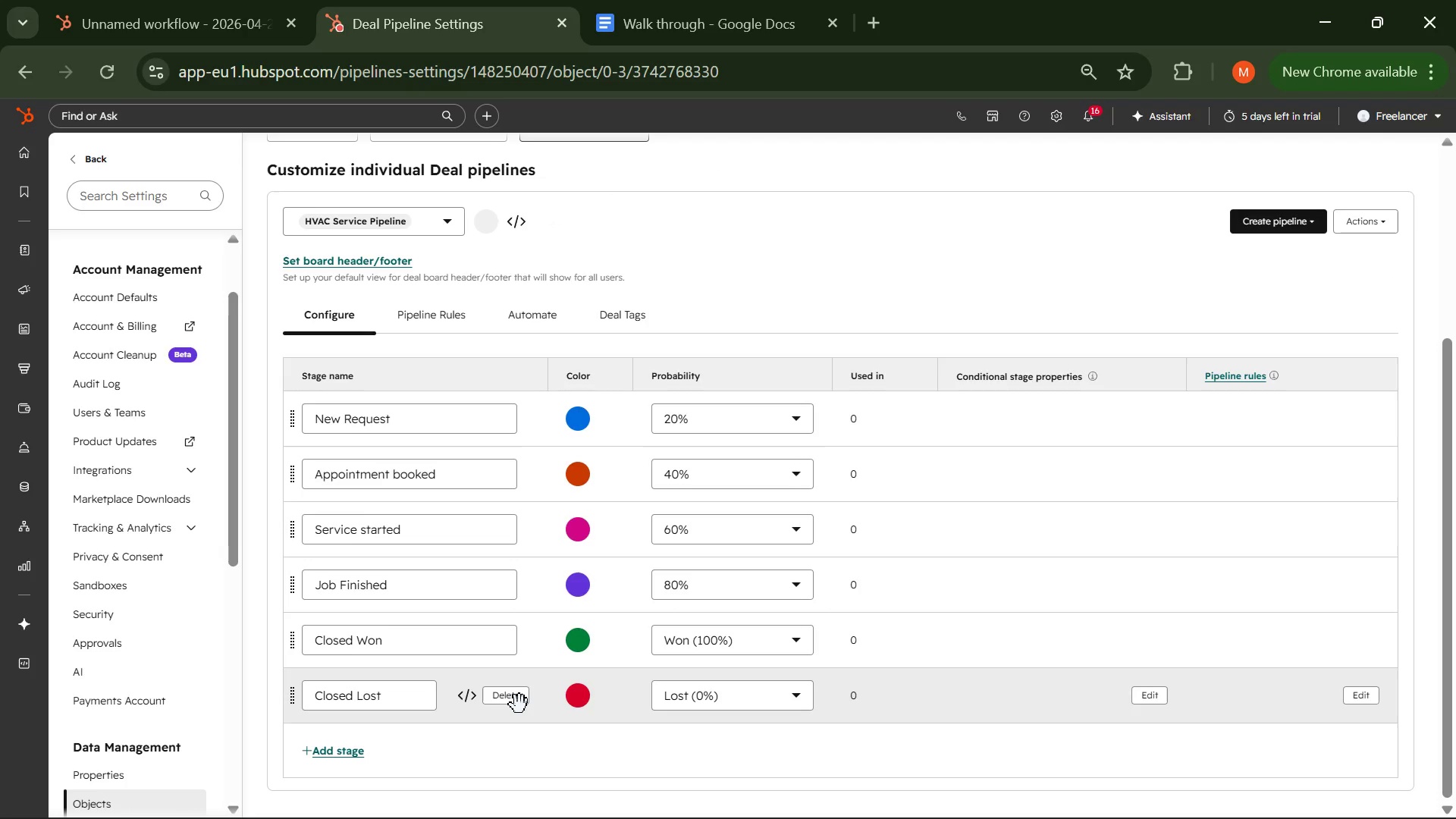 
left_click([791, 410])
 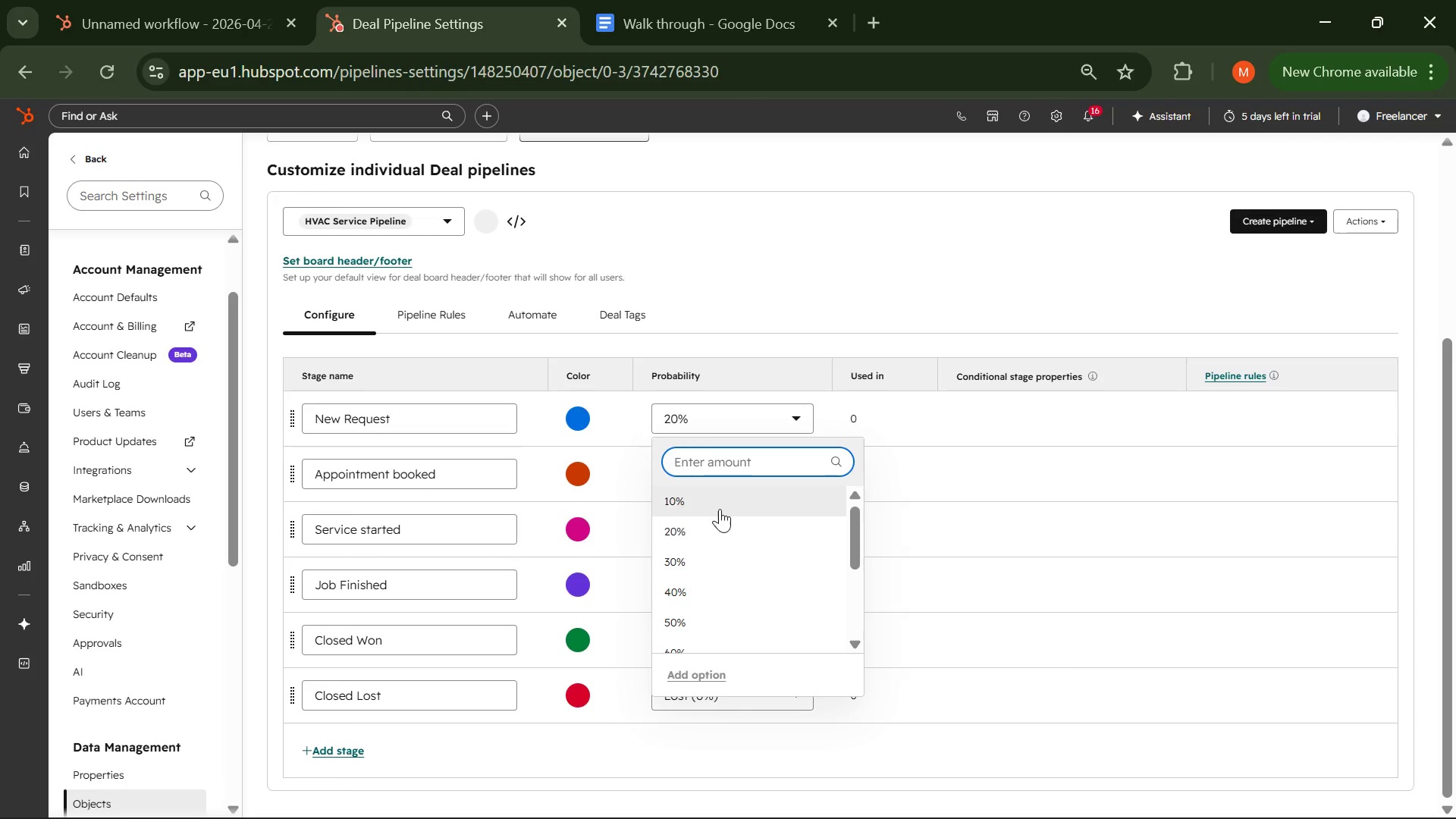 
left_click([718, 501])
 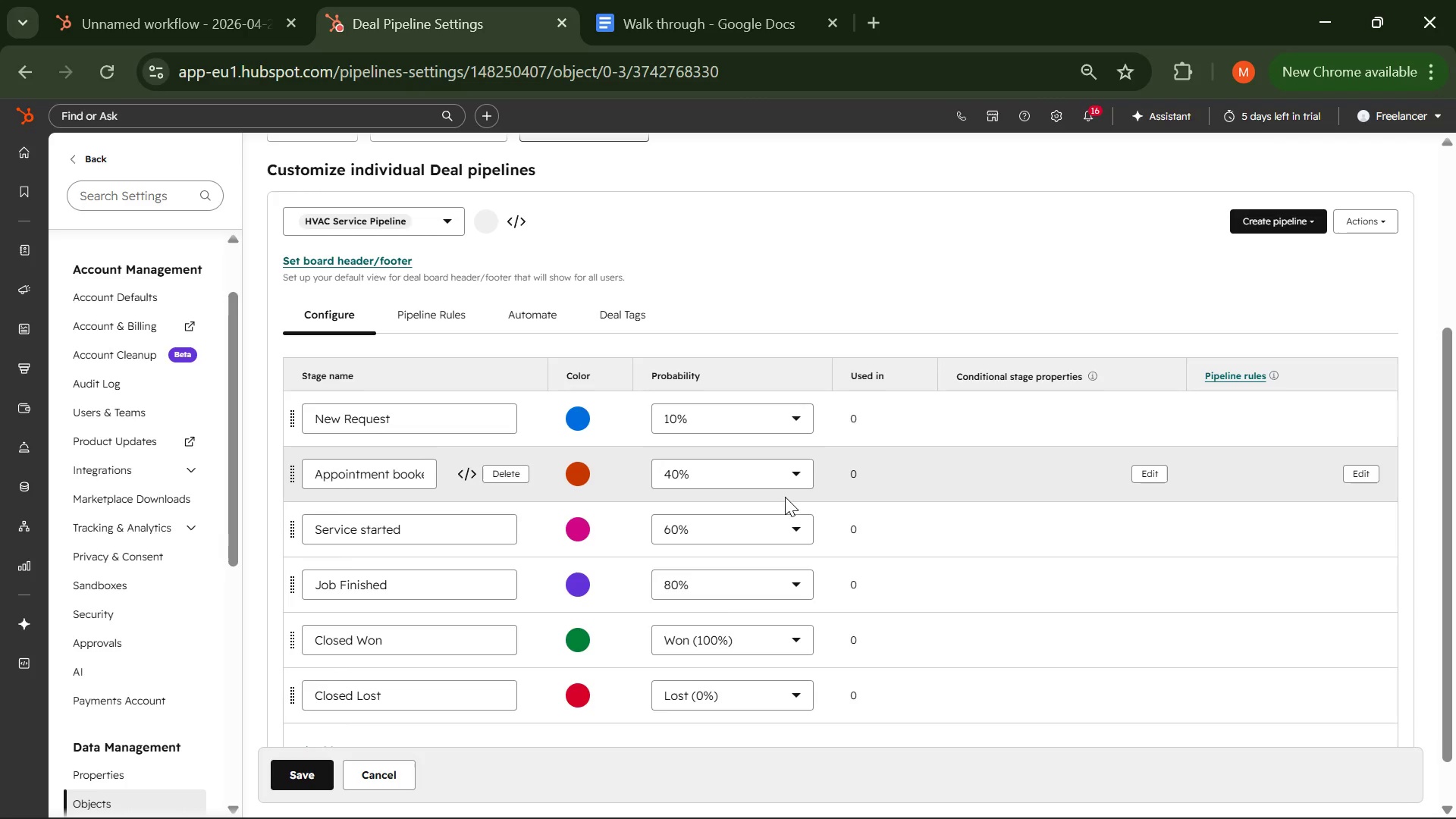 
left_click([797, 518])
 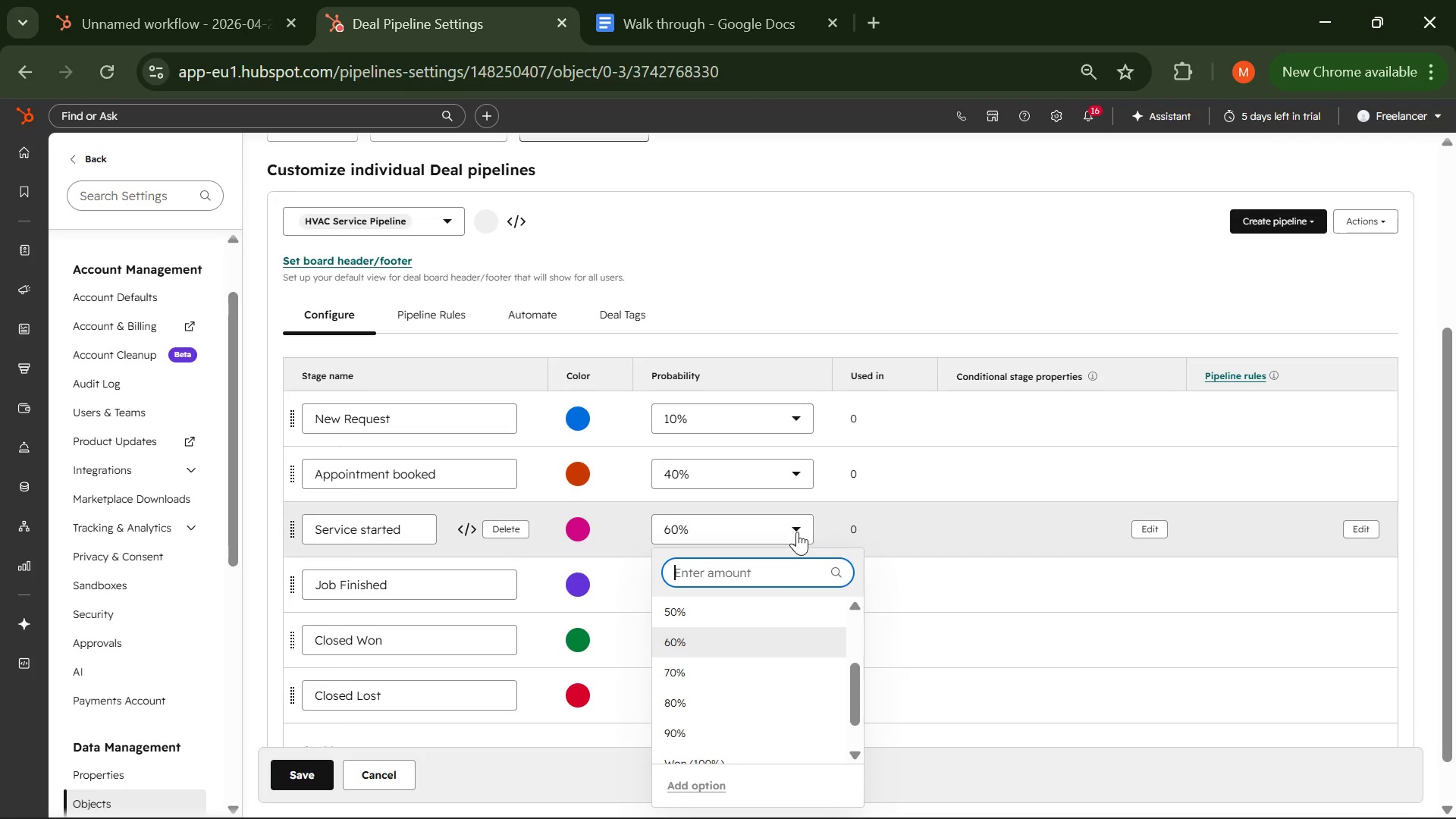 
left_click([727, 672])
 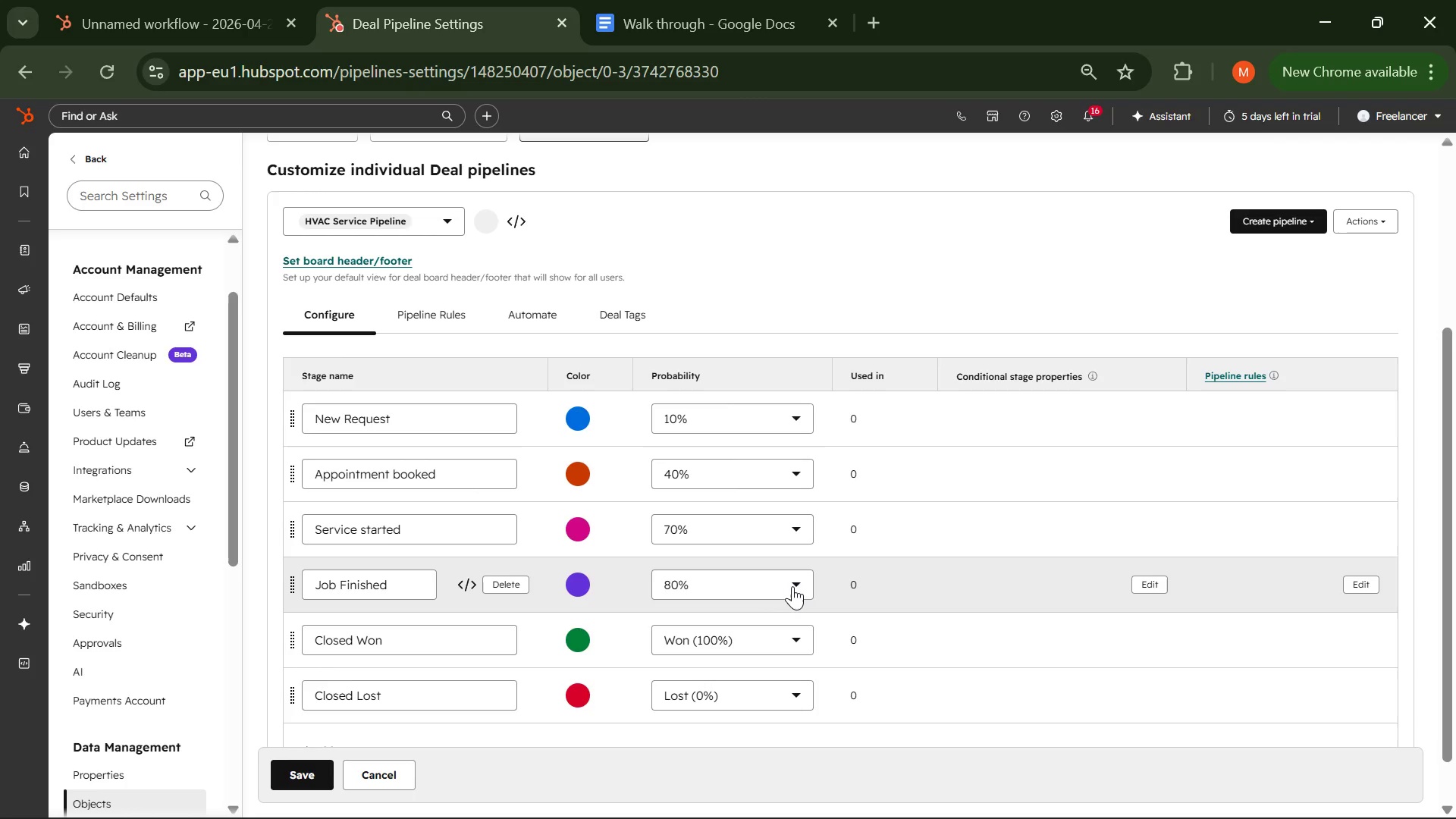 
left_click([792, 586])
 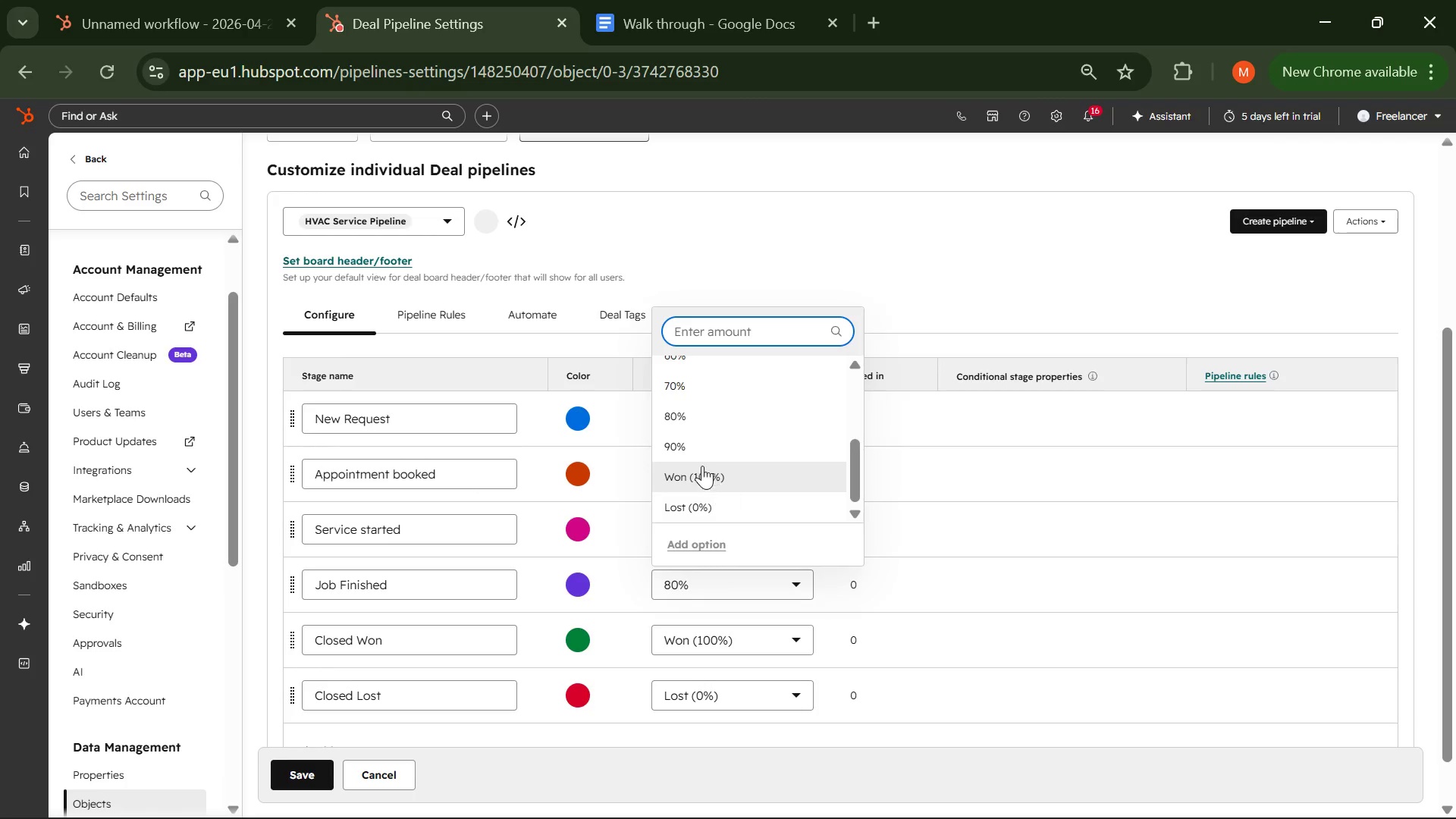 
left_click([691, 452])
 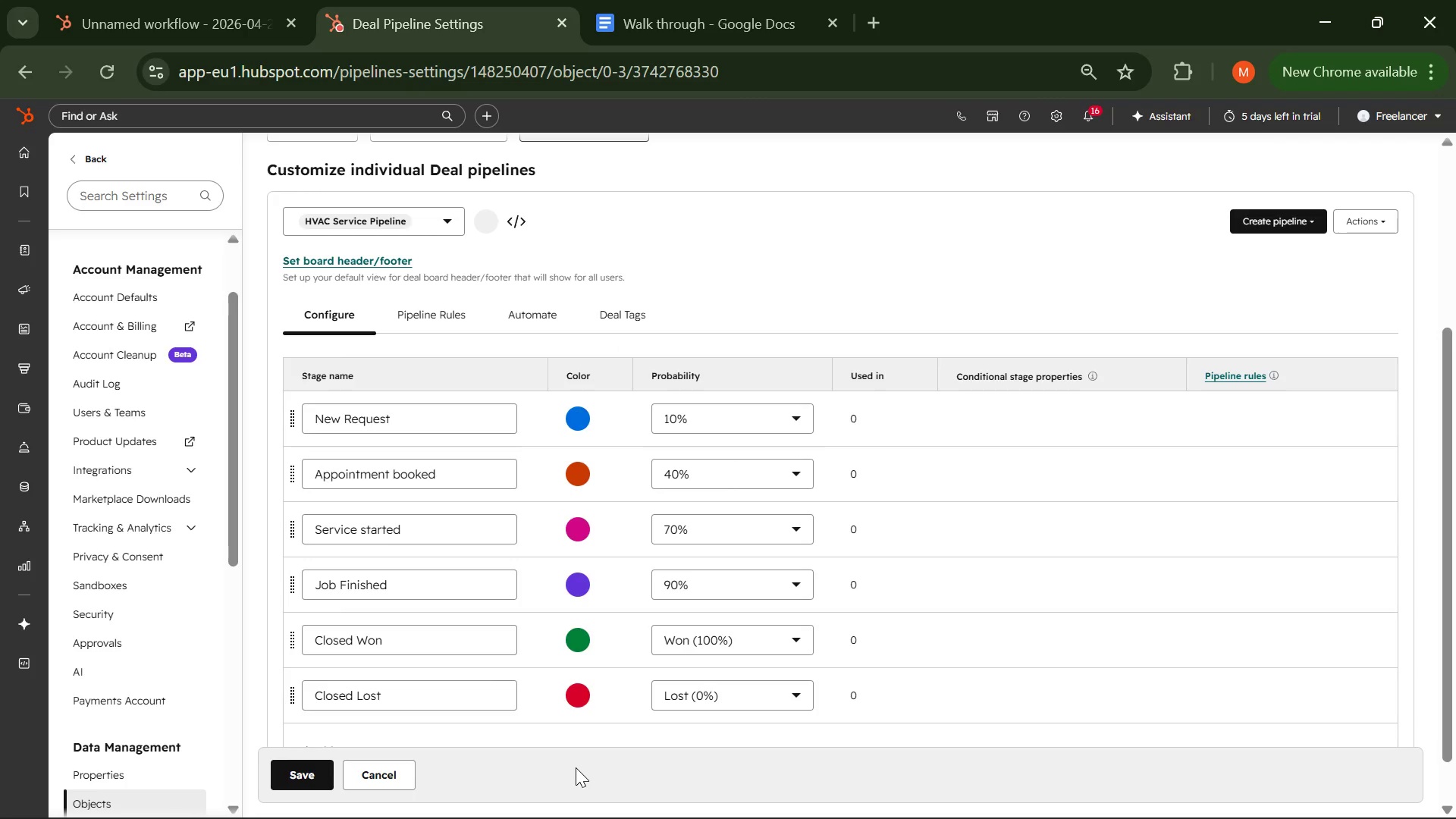 
wait(7.92)
 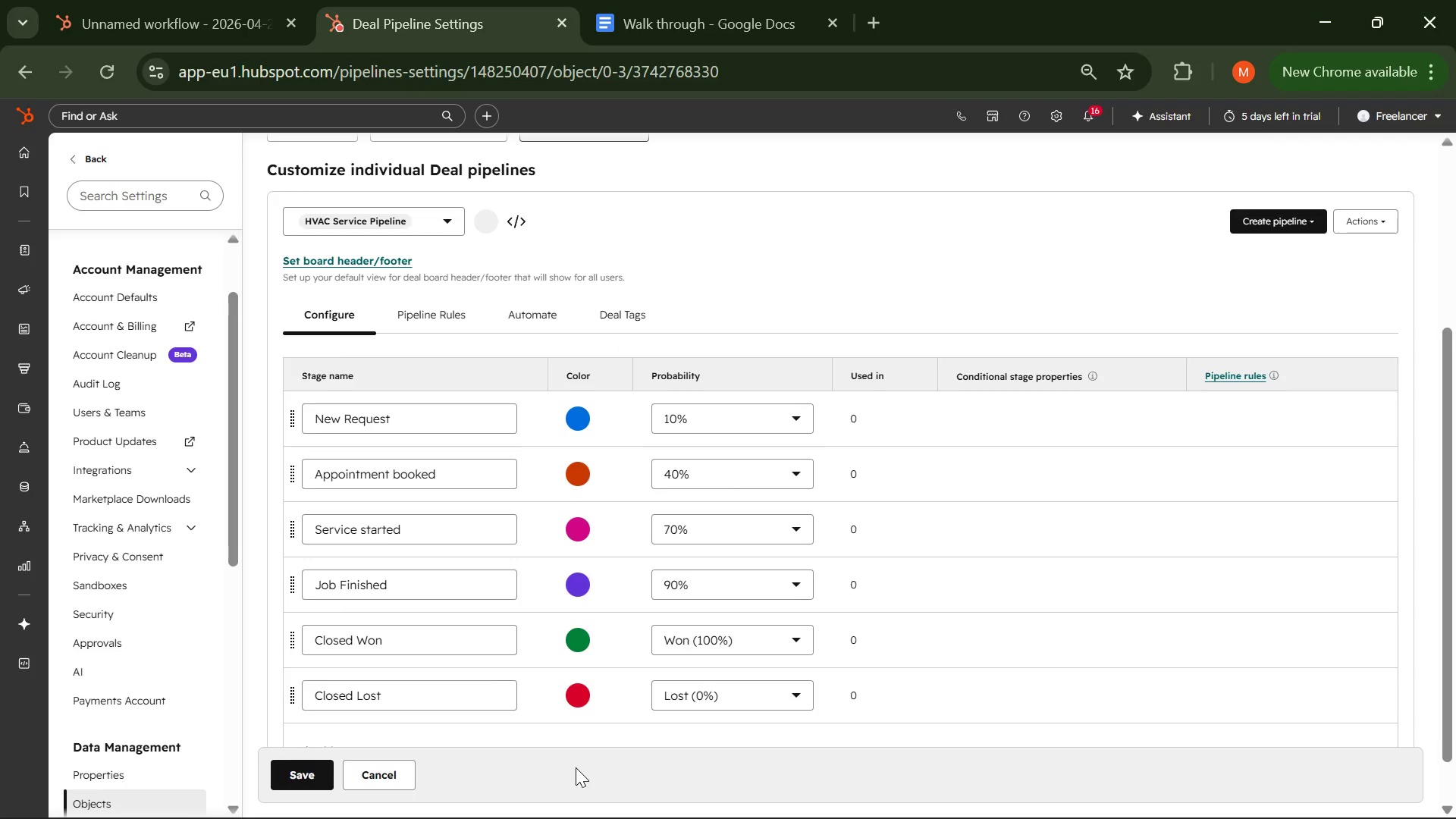 
left_click([289, 776])
 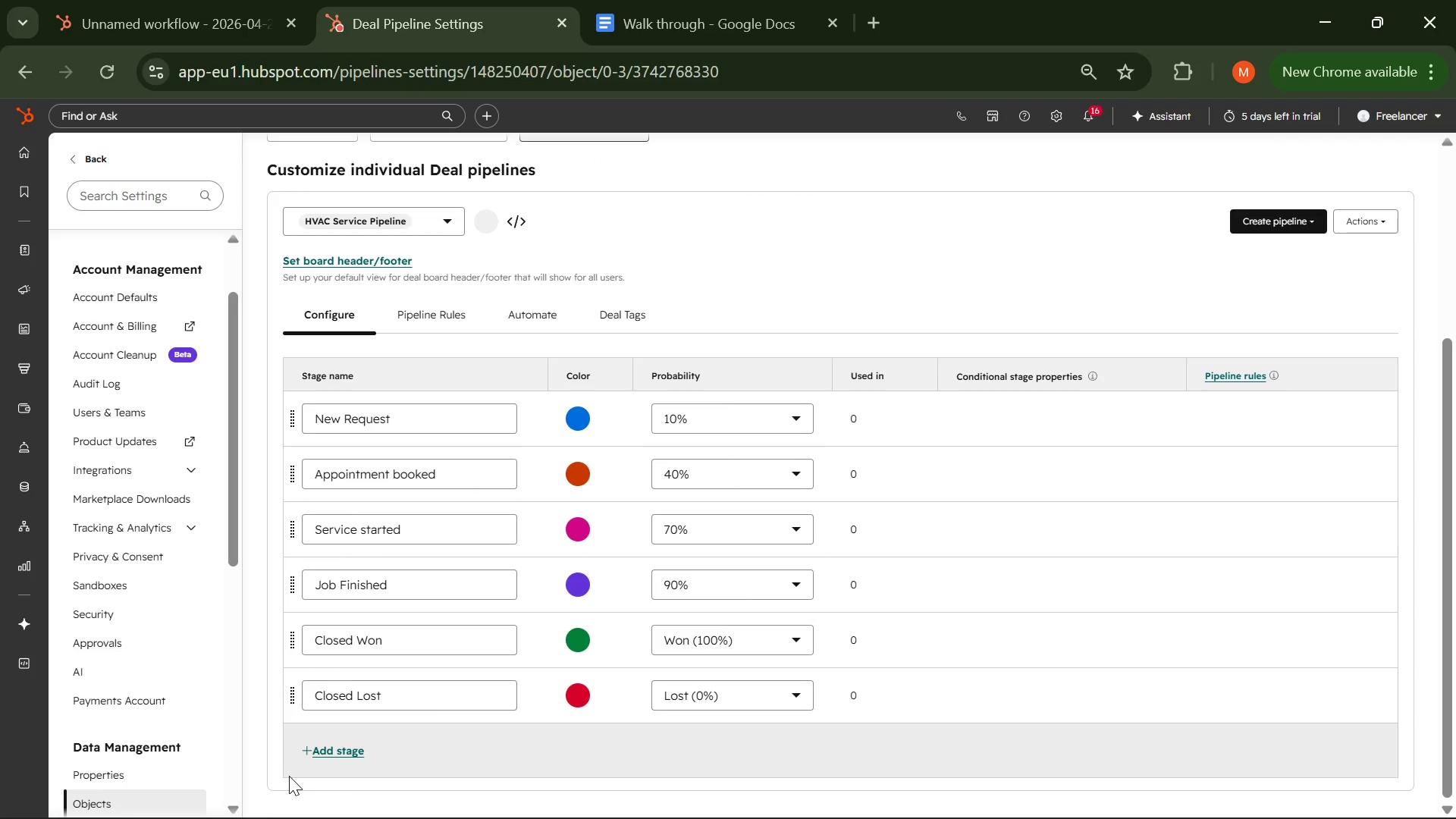 
wait(13.7)
 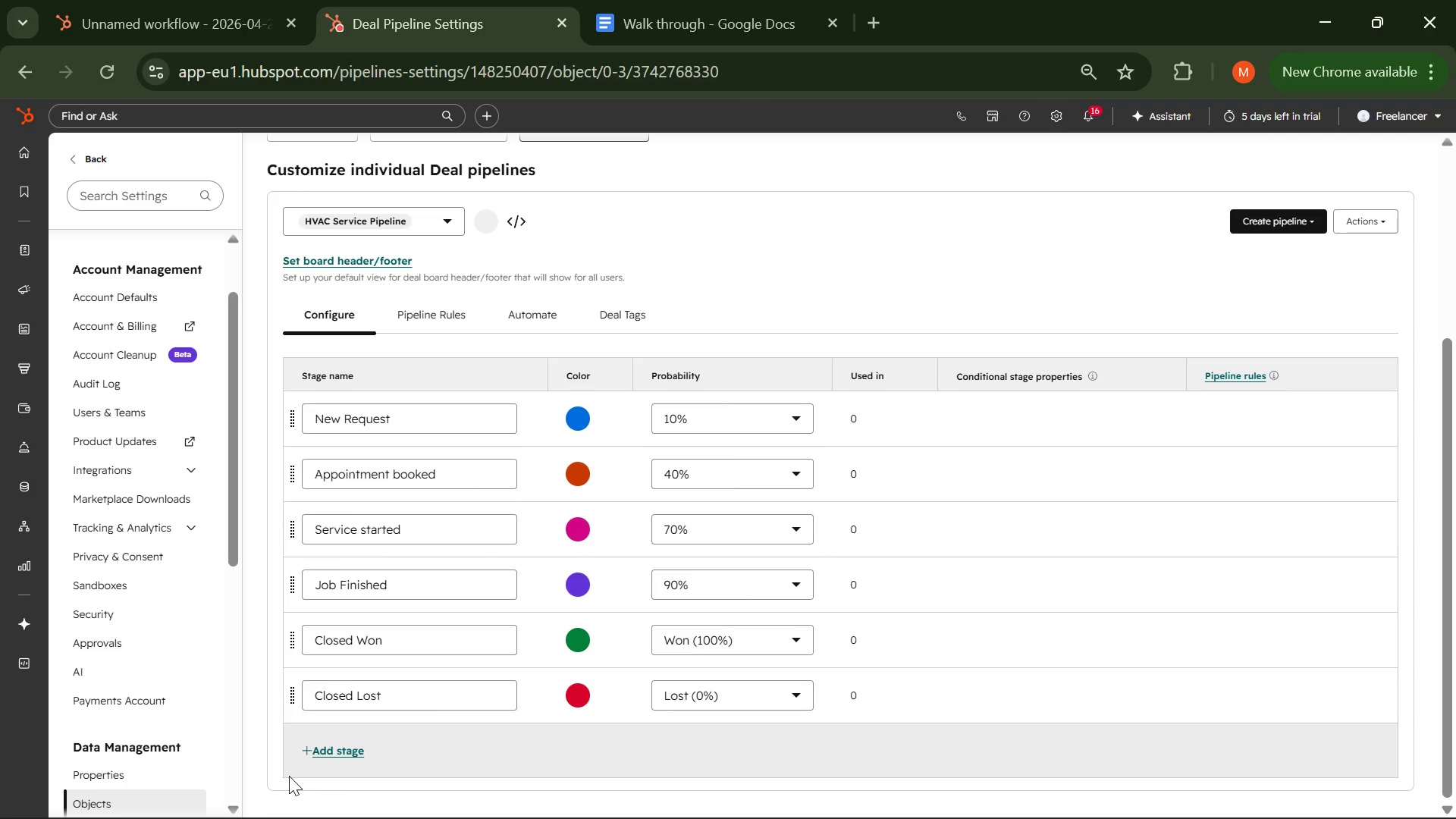 
mouse_move([7, 79])
 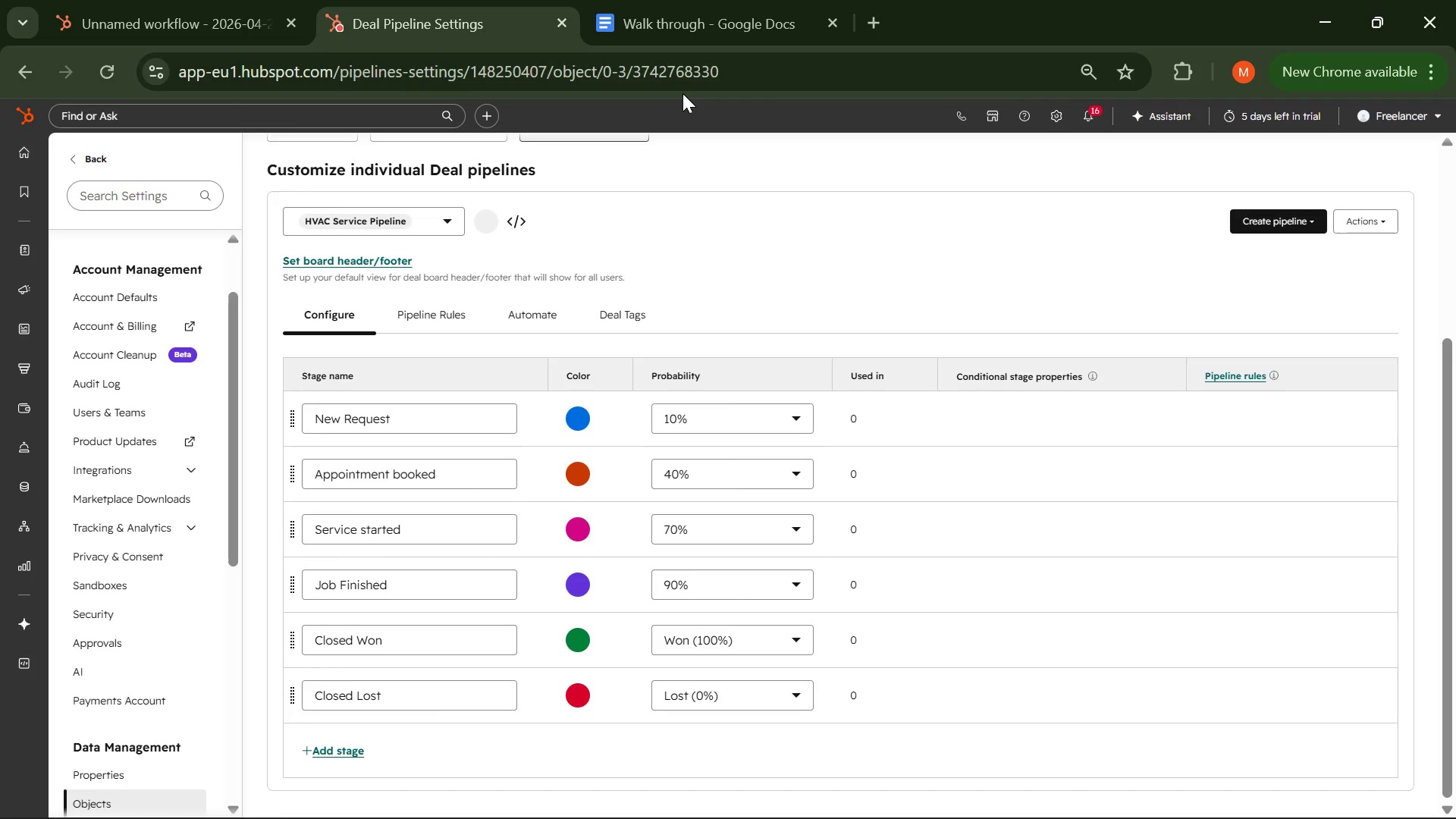 
wait(7.15)
 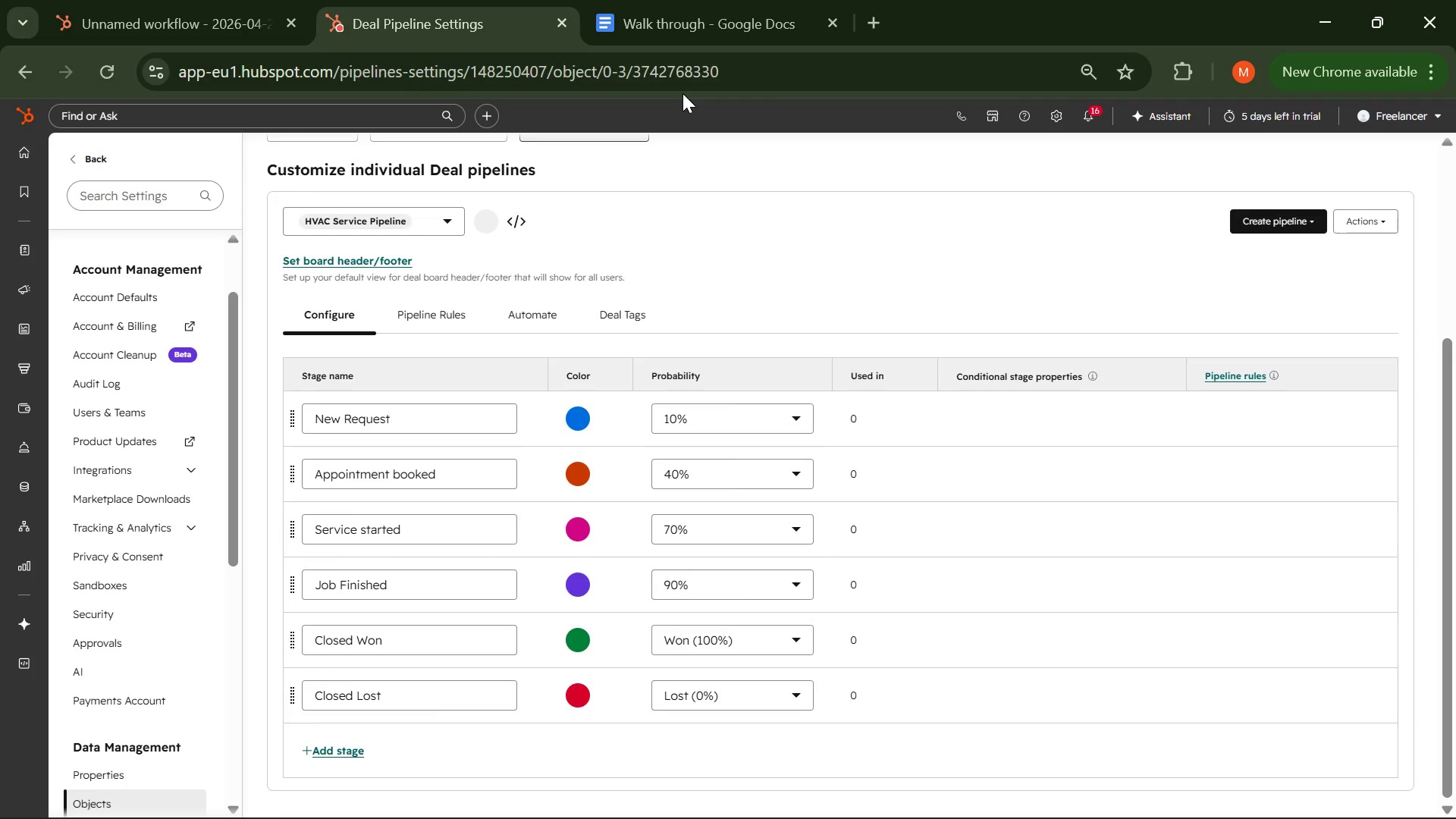 
left_click([985, 802])